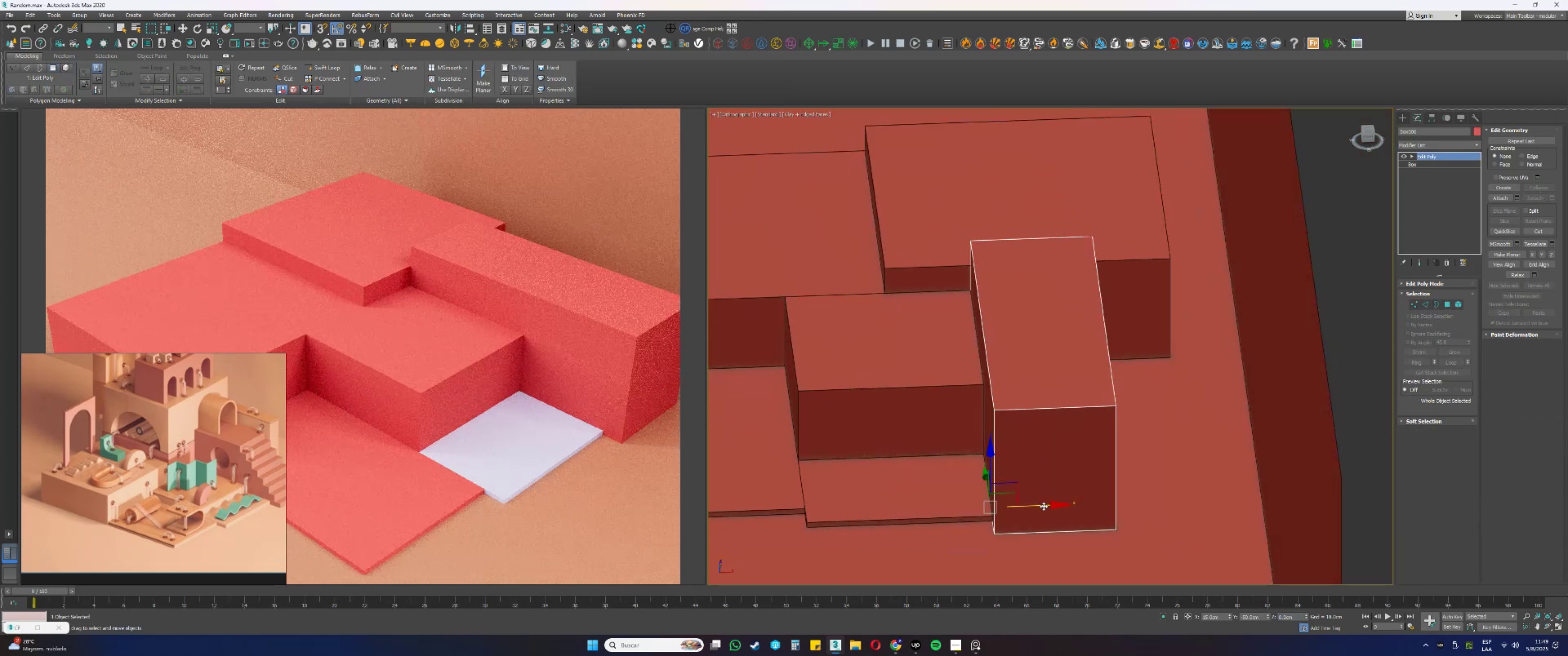 
left_click_drag(start_coordinate=[1042, 505], to_coordinate=[1113, 525])
 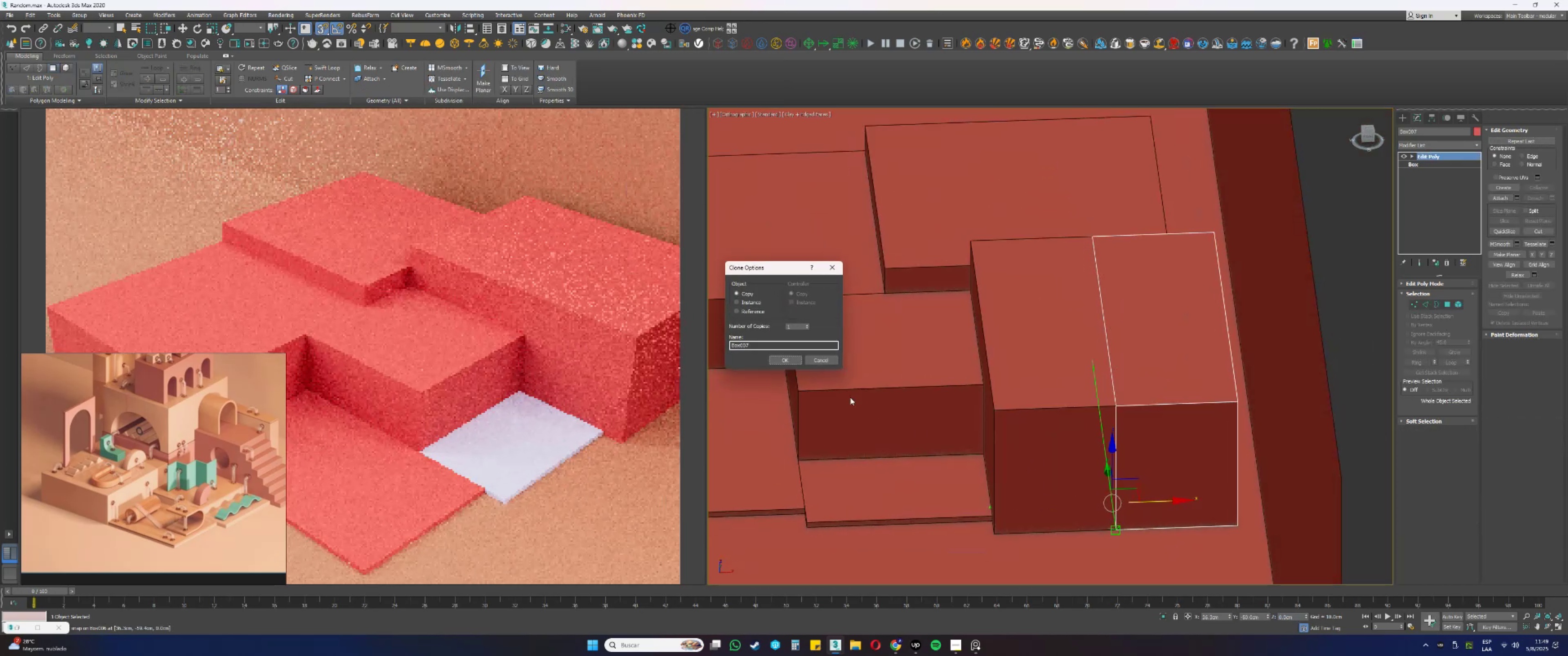 
key(S)
 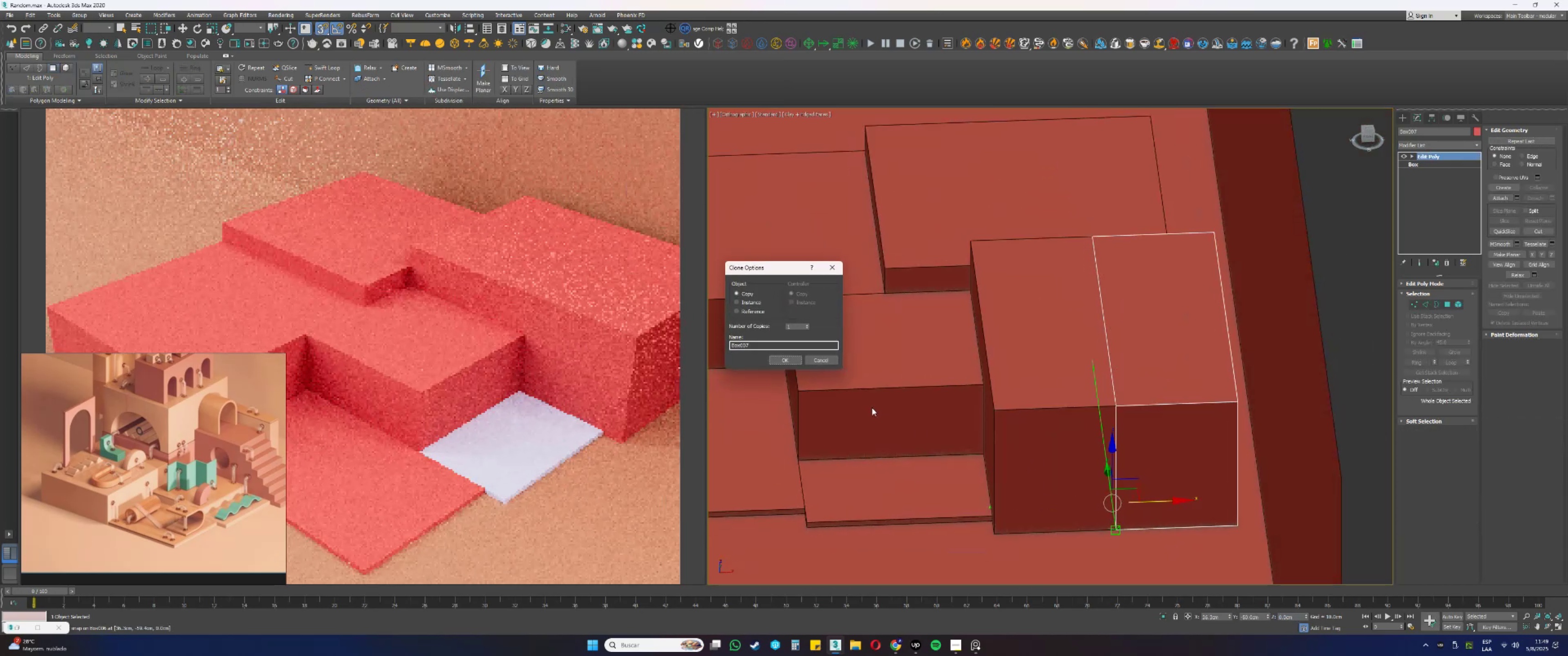 
left_click([784, 363])
 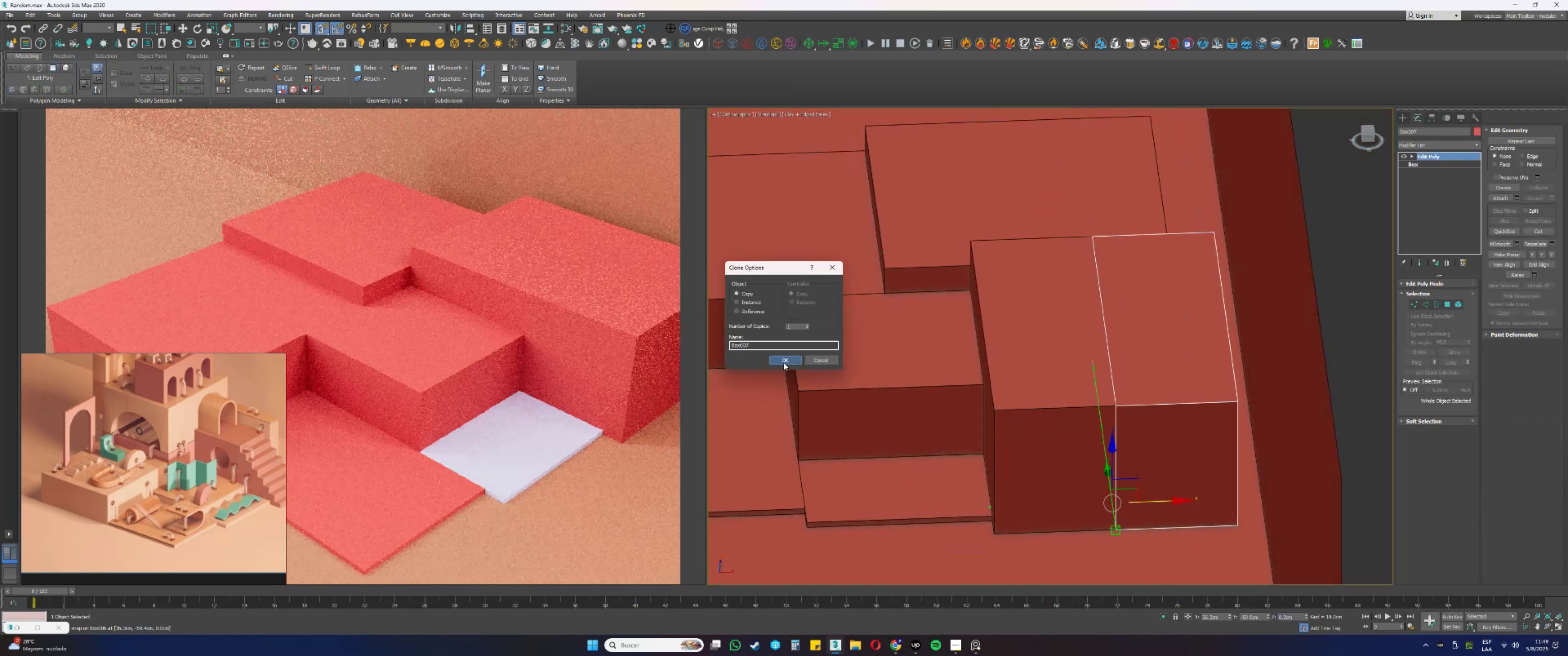 
type(s4)
 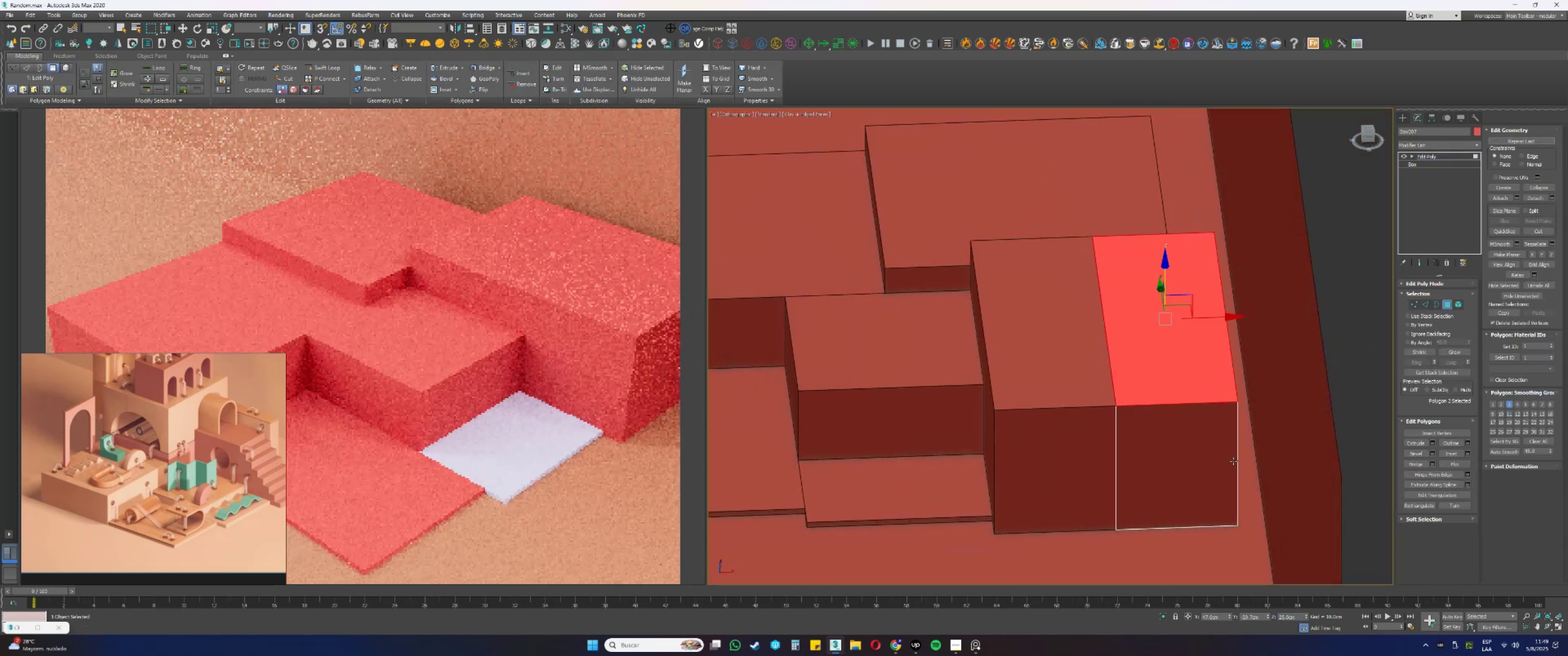 
left_click([1215, 461])
 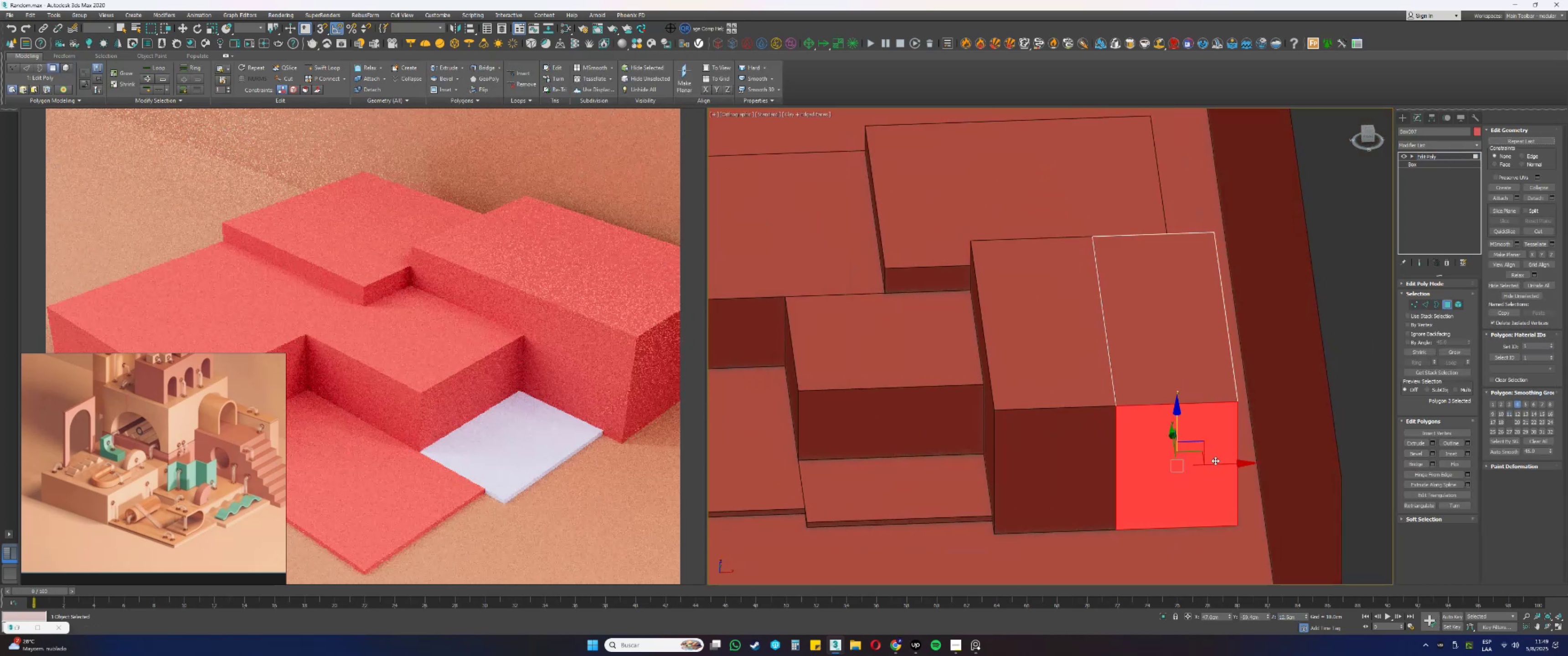 
key(Alt+AltLeft)
 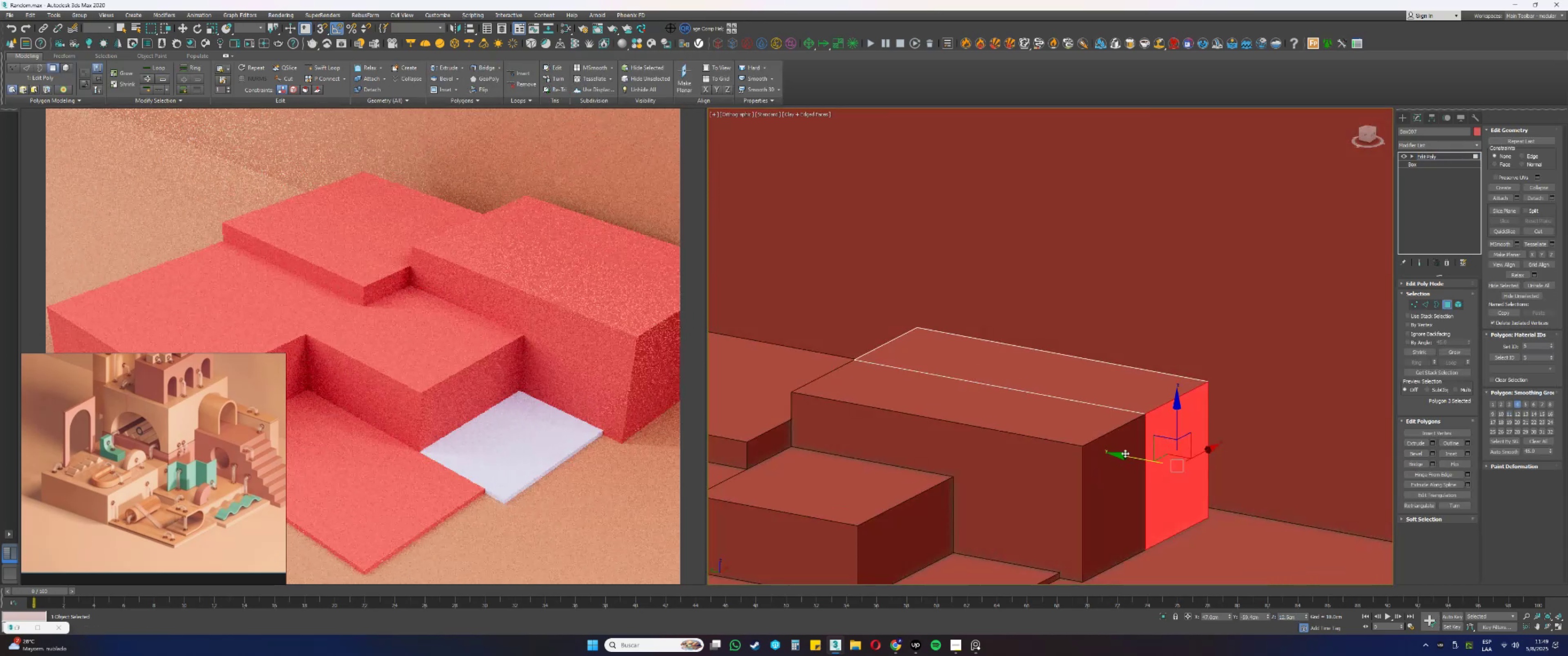 
left_click_drag(start_coordinate=[1129, 459], to_coordinate=[1001, 441])
 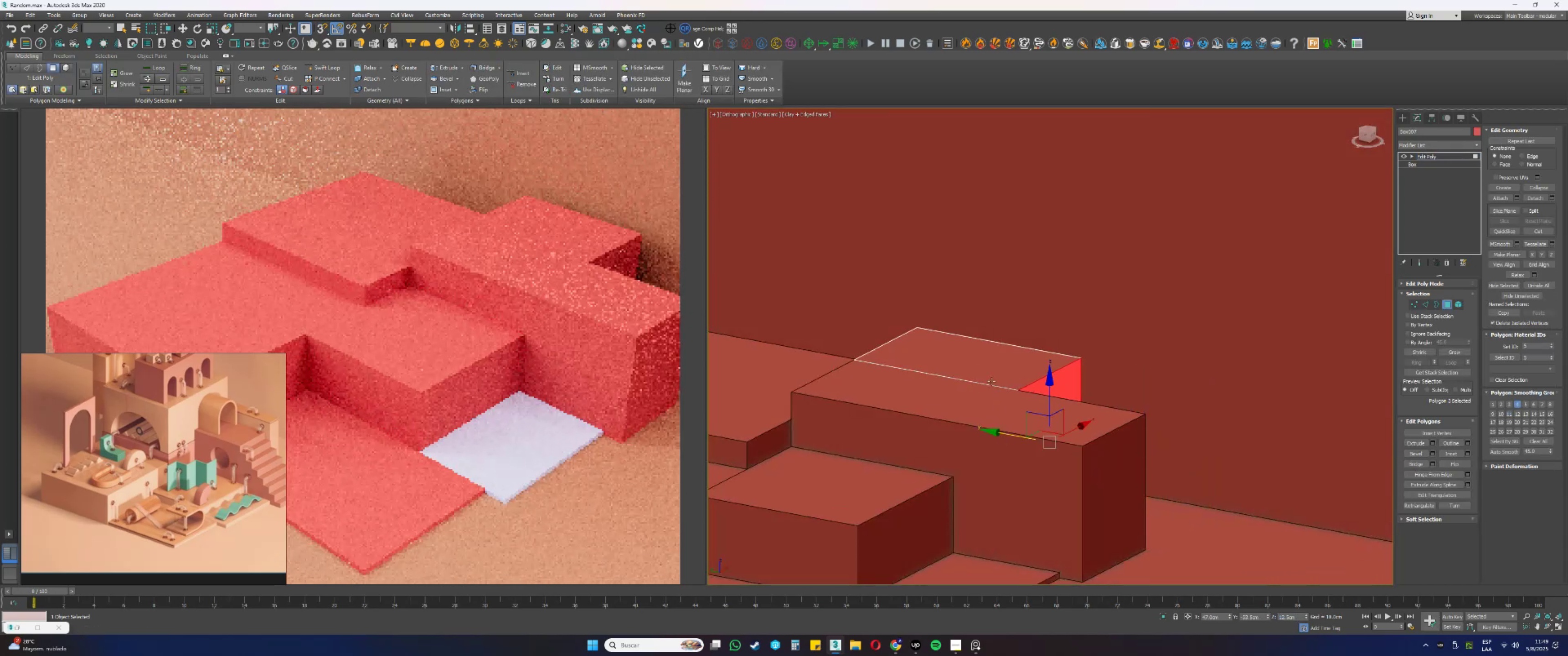 
left_click([982, 351])
 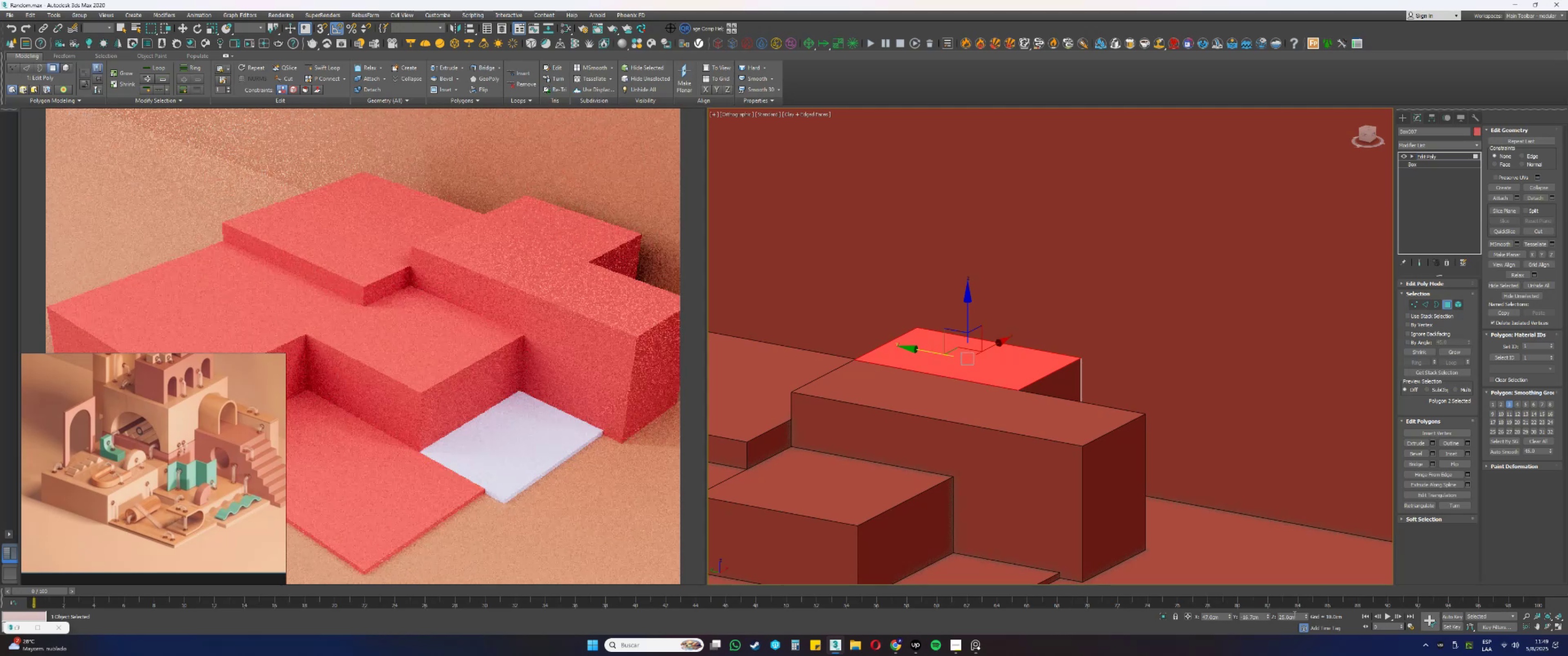 
left_click_drag(start_coordinate=[1295, 616], to_coordinate=[1210, 613])
 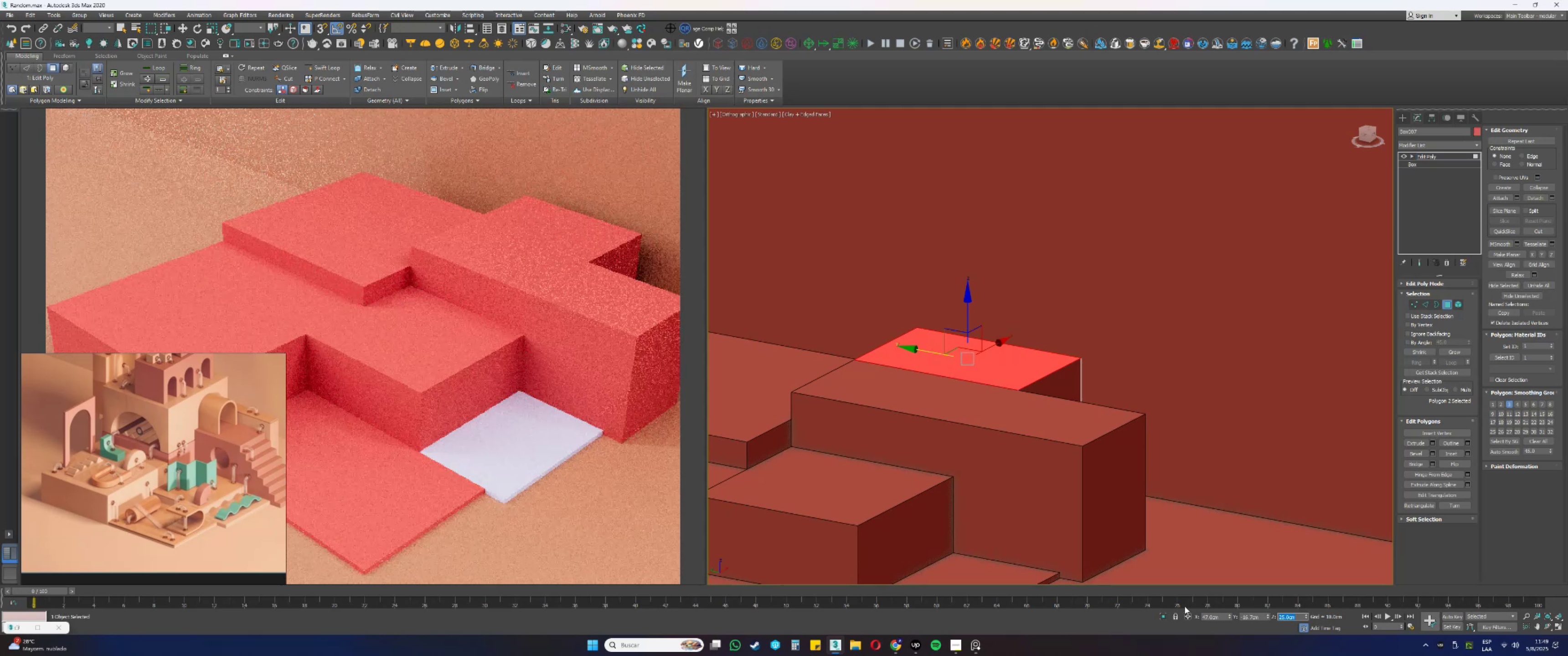 
key(Numpad3)
 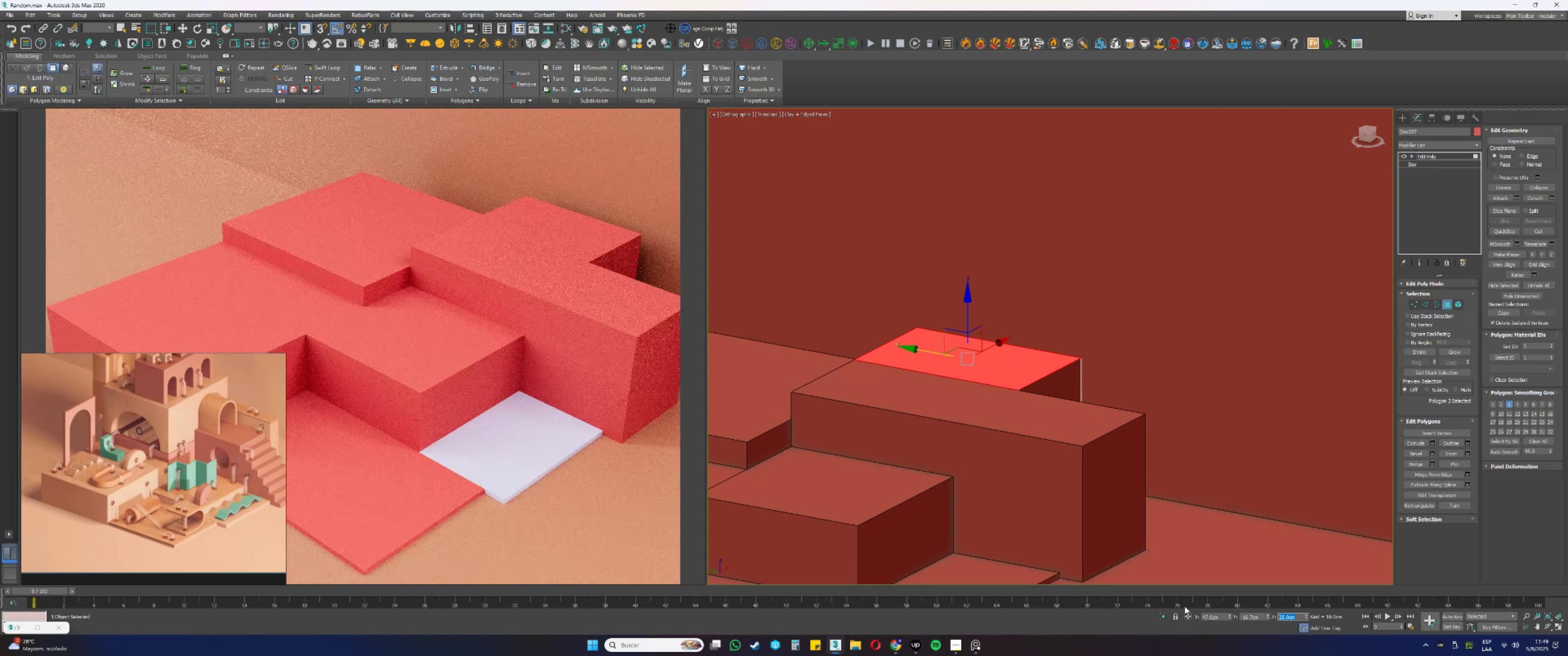 
key(Numpad0)
 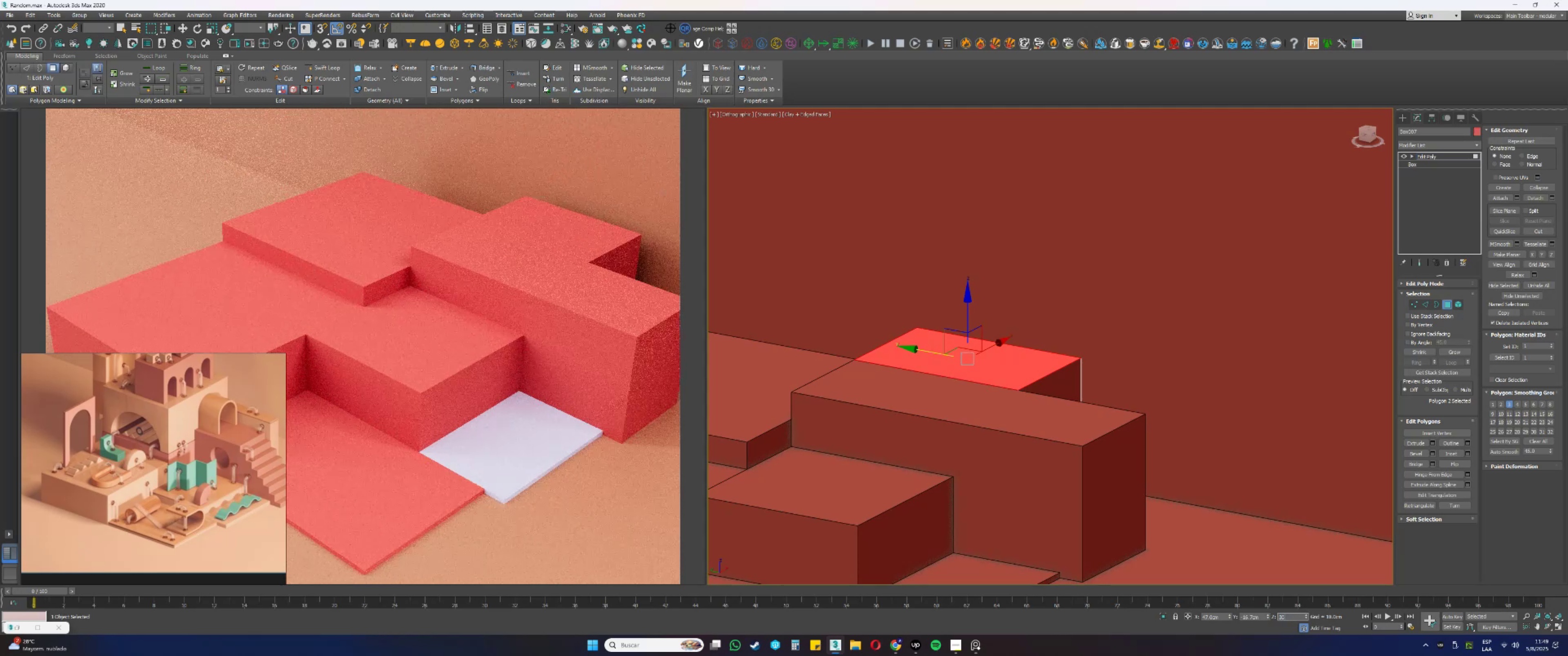 
key(NumpadEnter)
 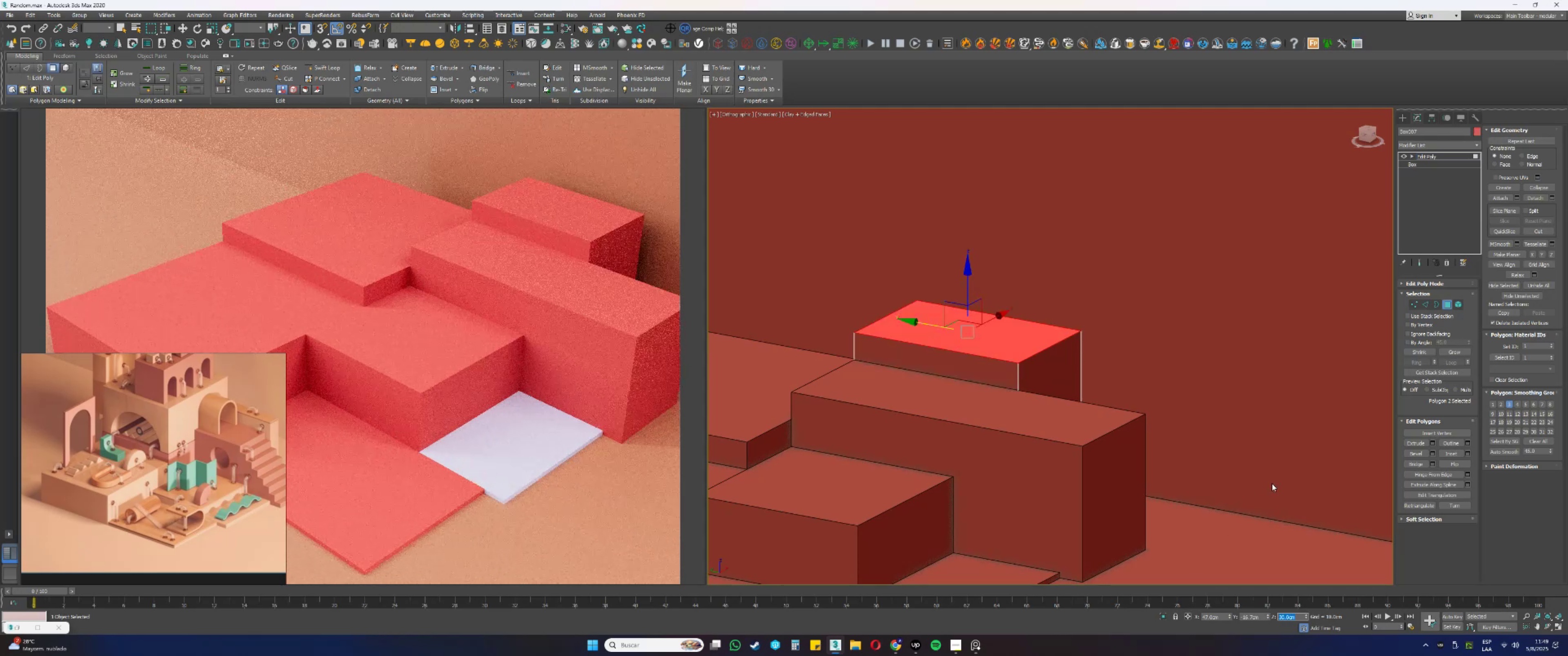 
left_click([1446, 303])
 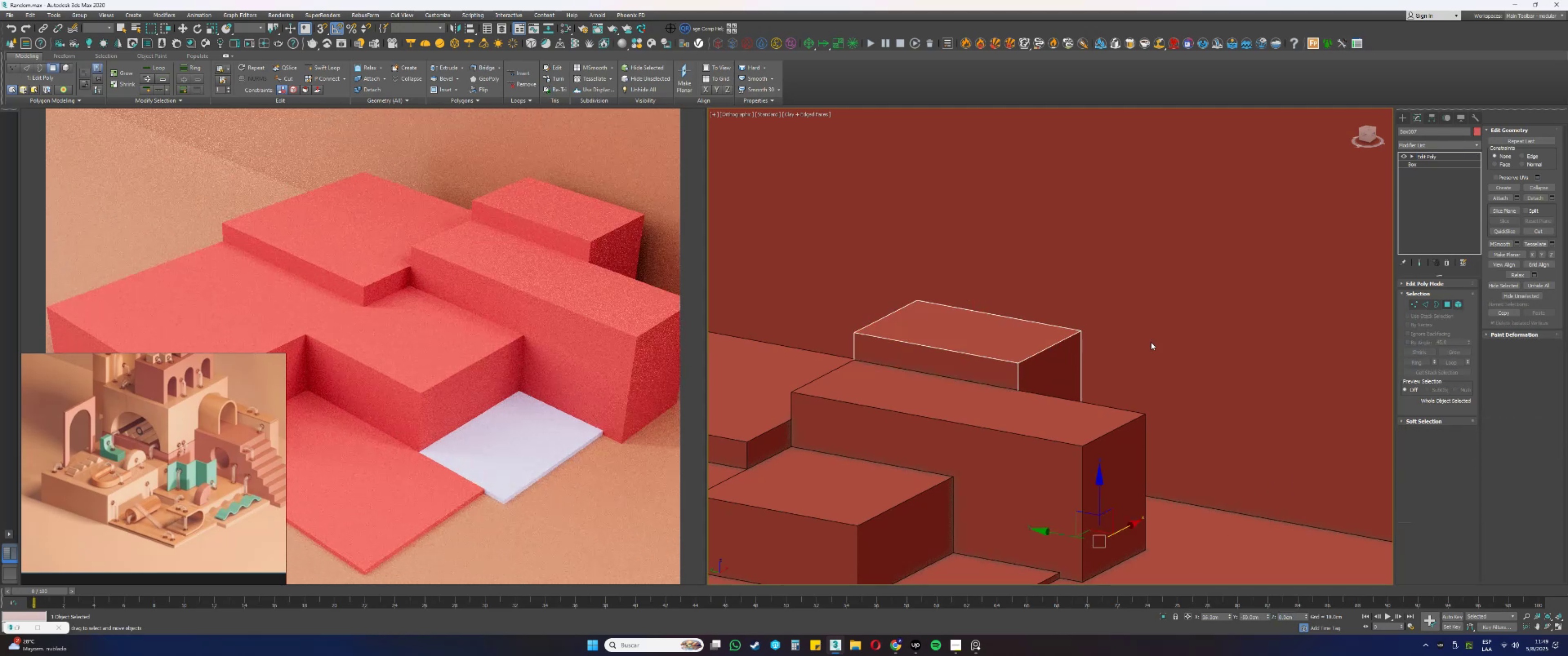 
scroll: coordinate [977, 408], scroll_direction: down, amount: 2.0
 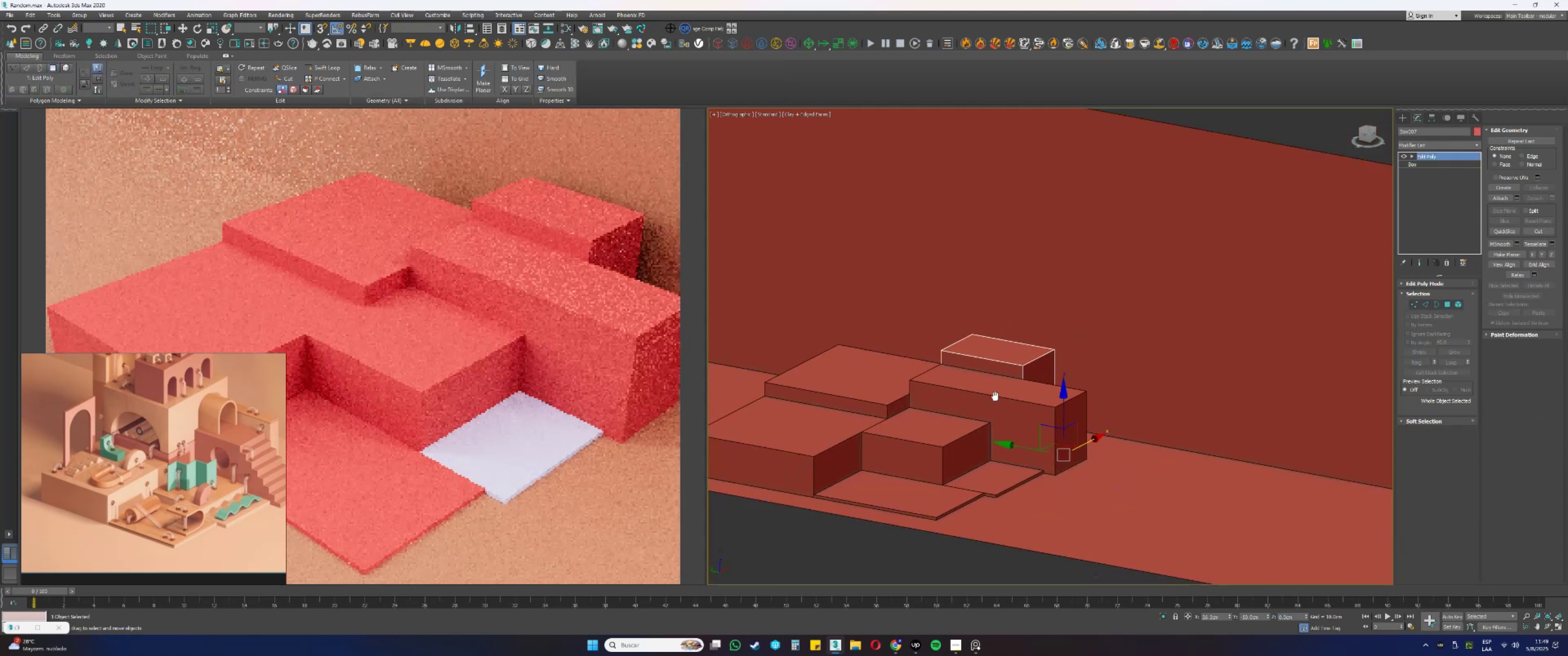 
key(Alt+AltLeft)
 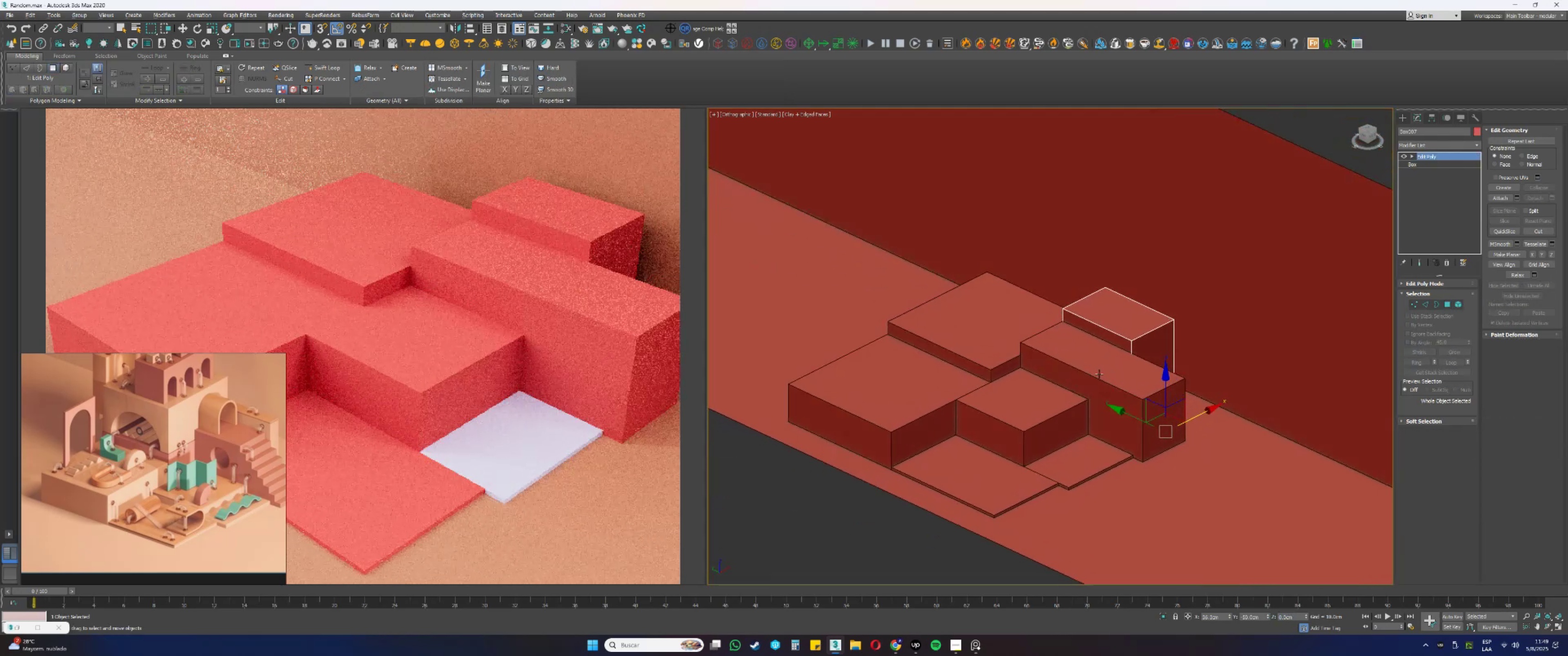 
scroll: coordinate [1023, 406], scroll_direction: up, amount: 1.0
 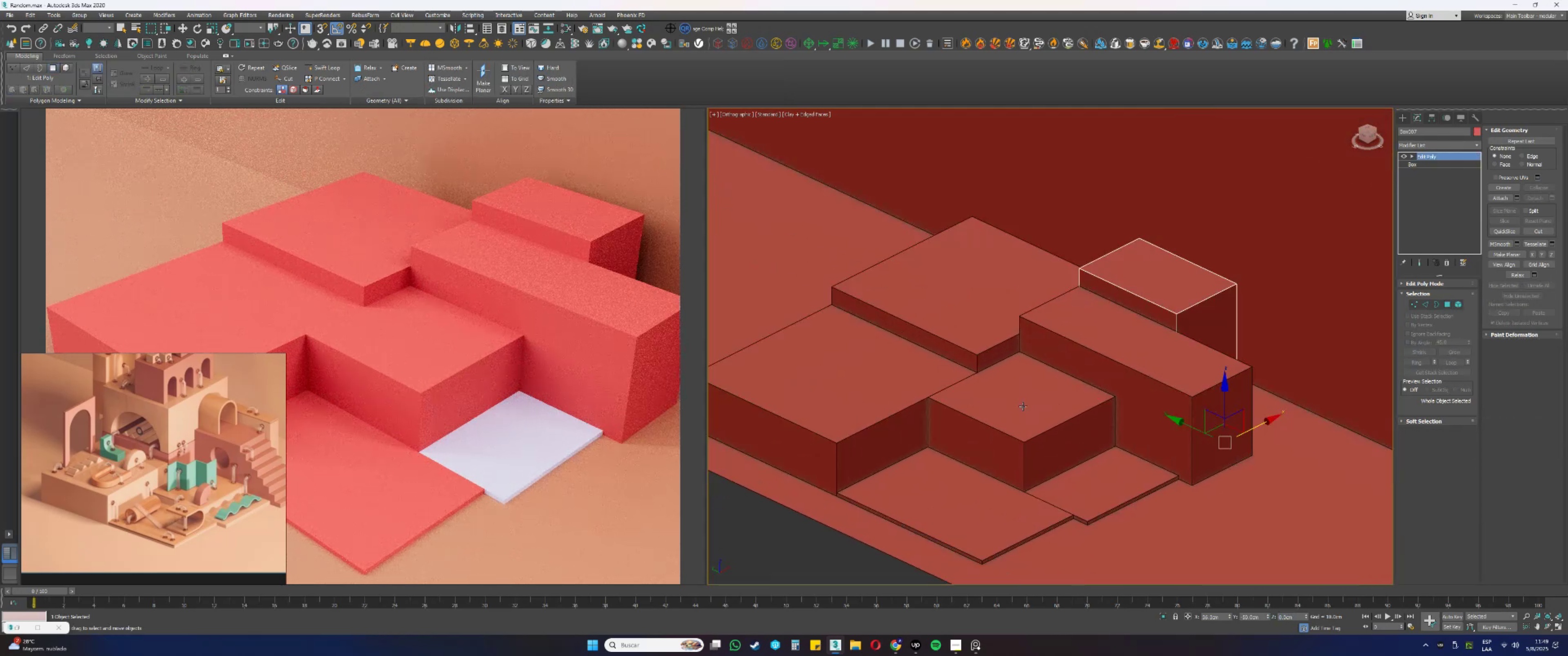 
left_click([1011, 406])
 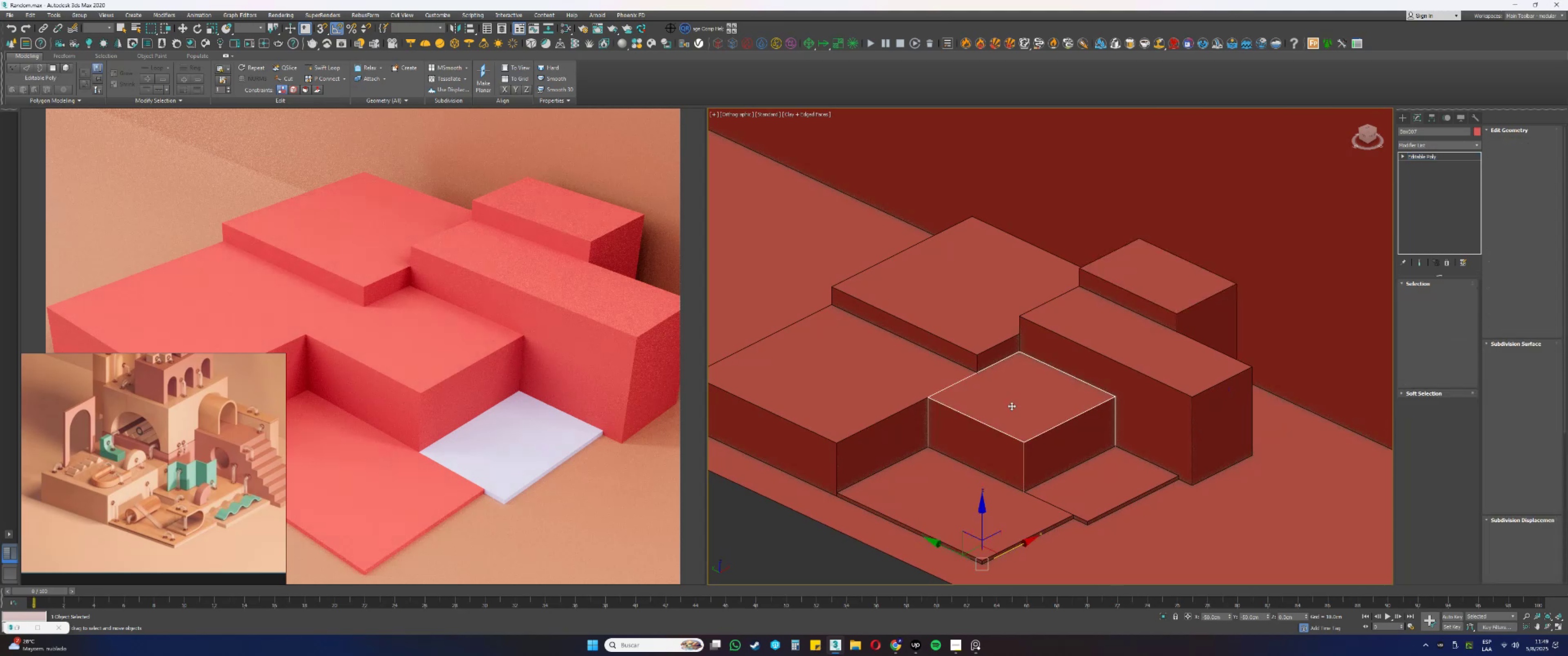 
key(4)
 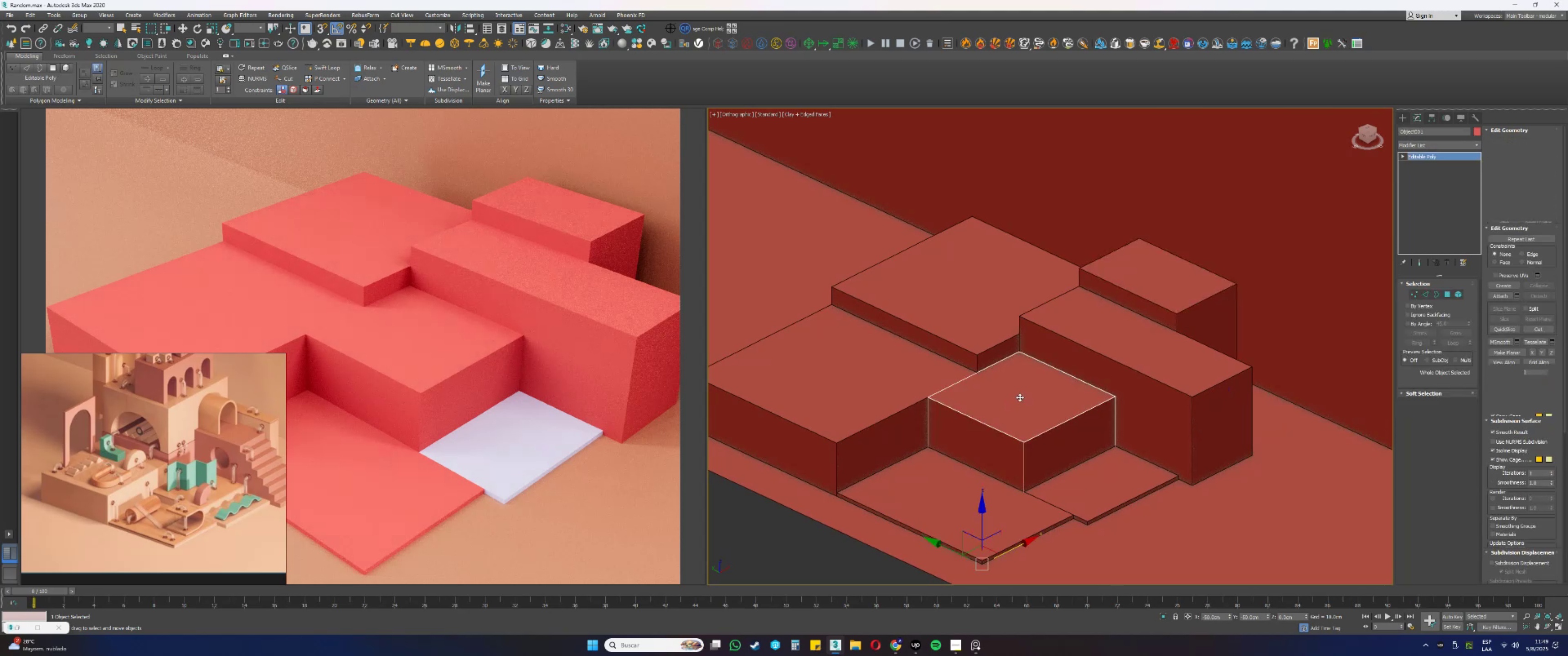 
left_click([1020, 397])
 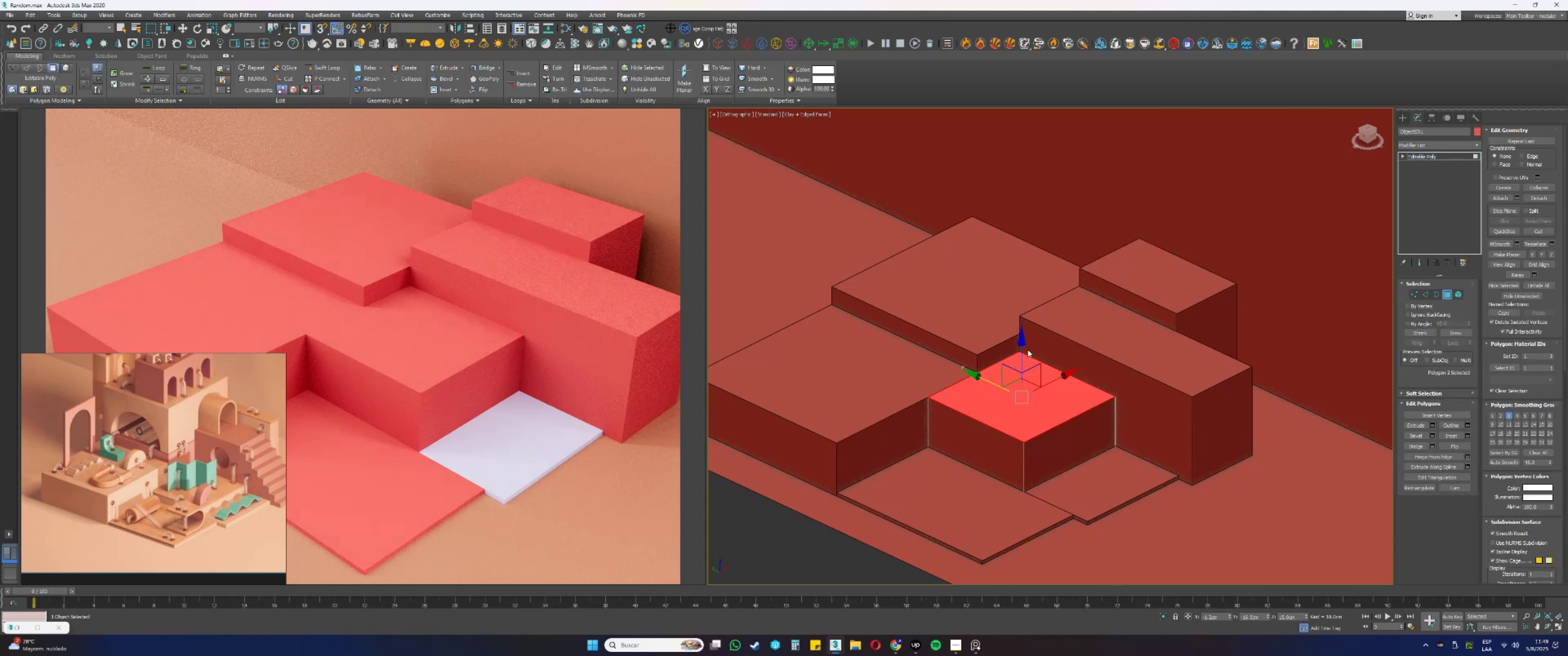 
left_click_drag(start_coordinate=[1020, 347], to_coordinate=[1031, 386])
 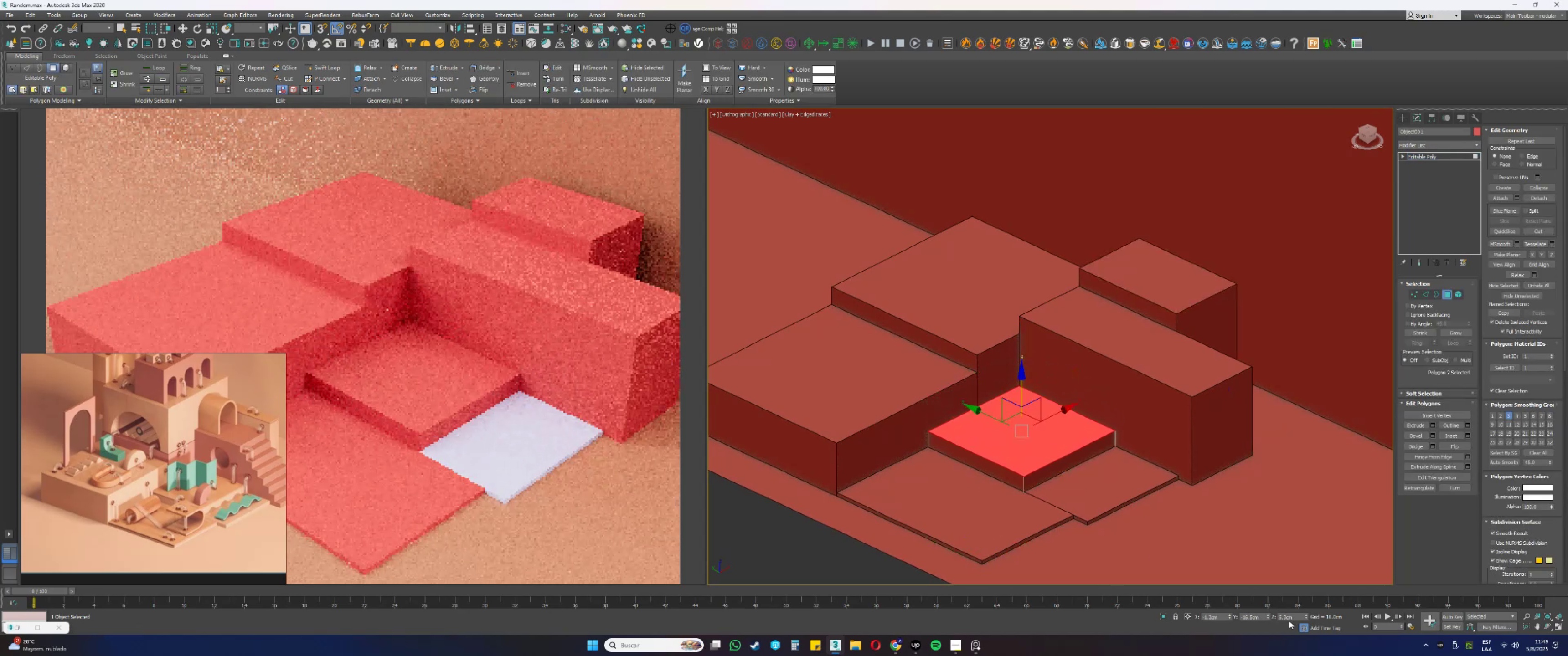 
left_click_drag(start_coordinate=[1296, 616], to_coordinate=[1213, 614])
 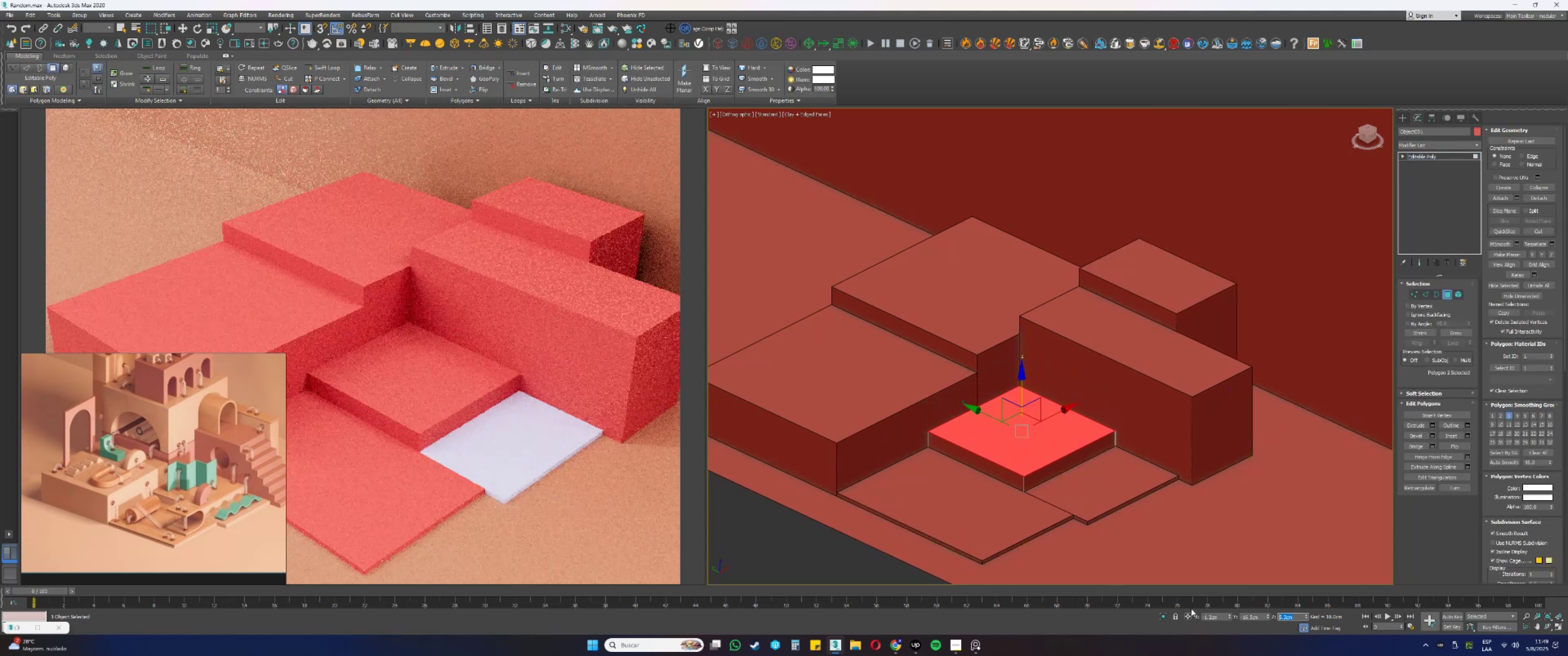 
key(Numpad5)
 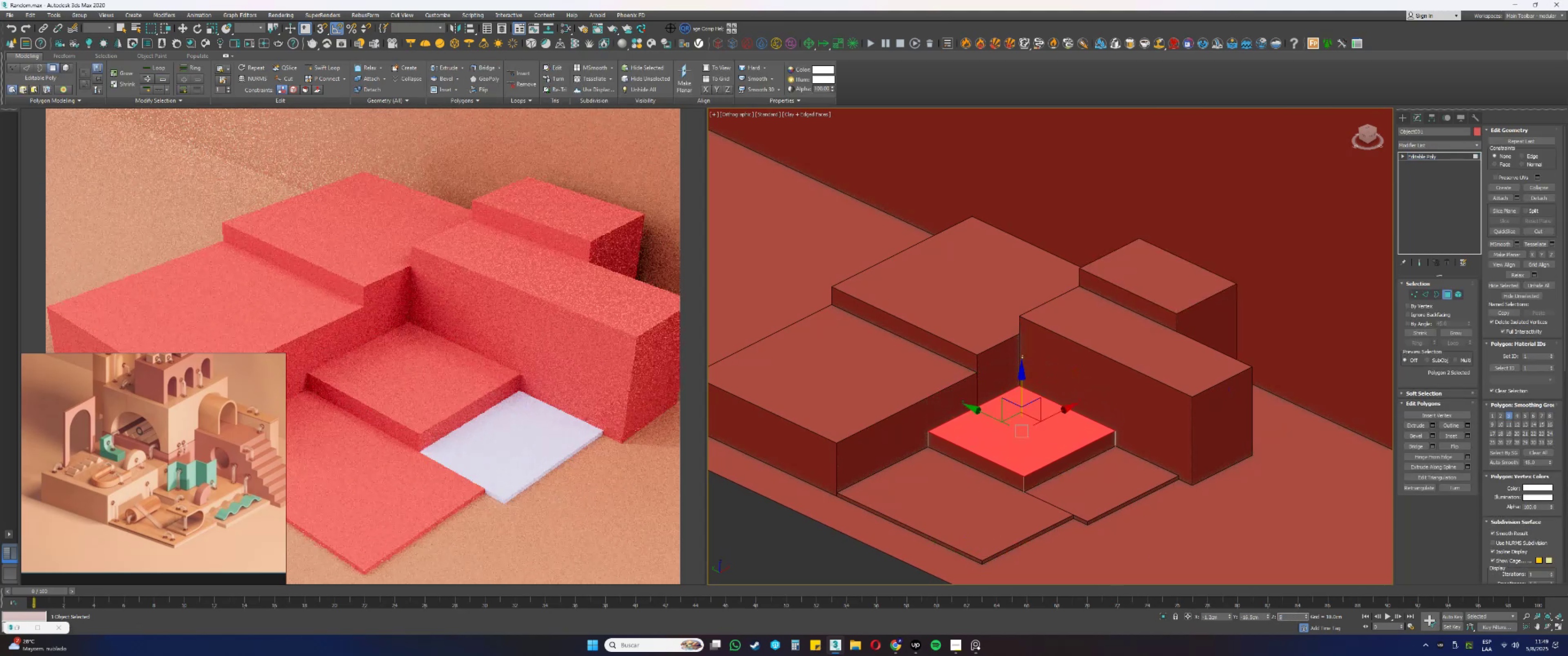 
key(NumpadEnter)
 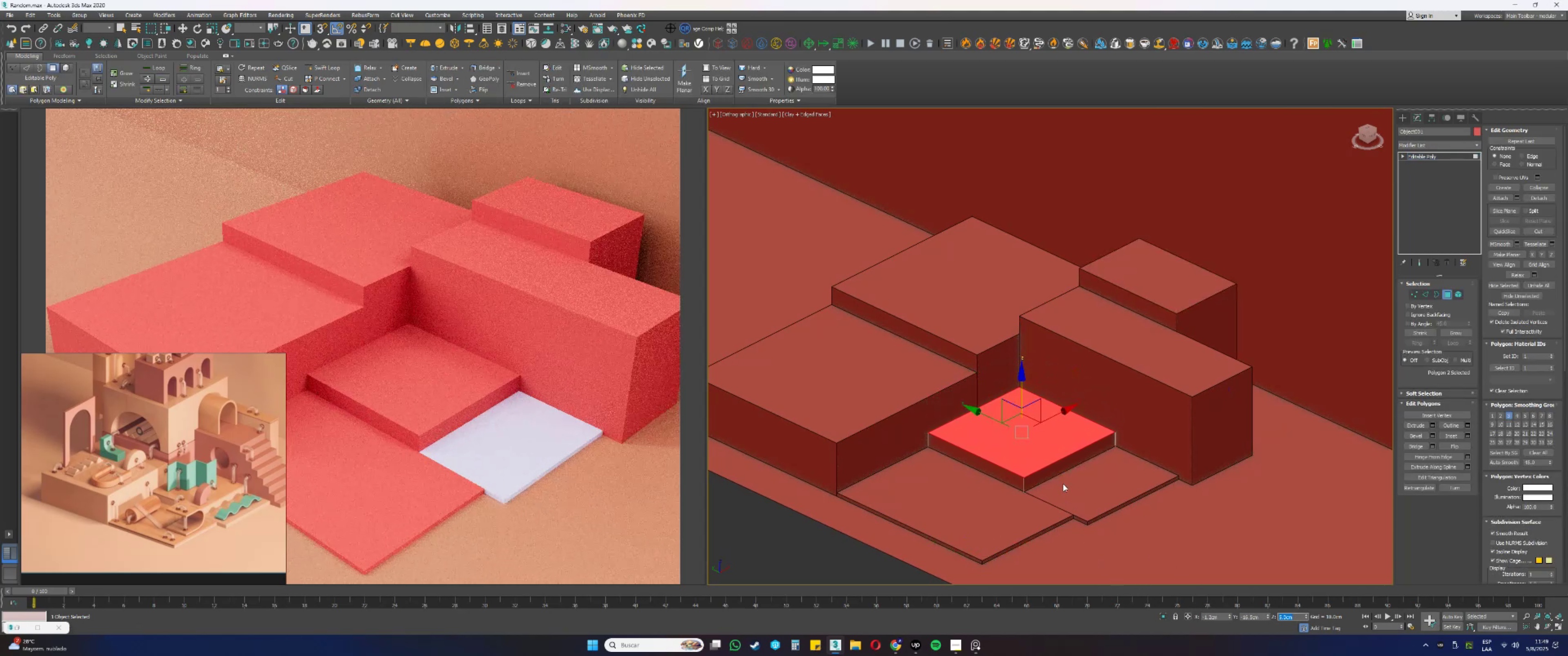 
hold_key(key=AltLeft, duration=0.48)
 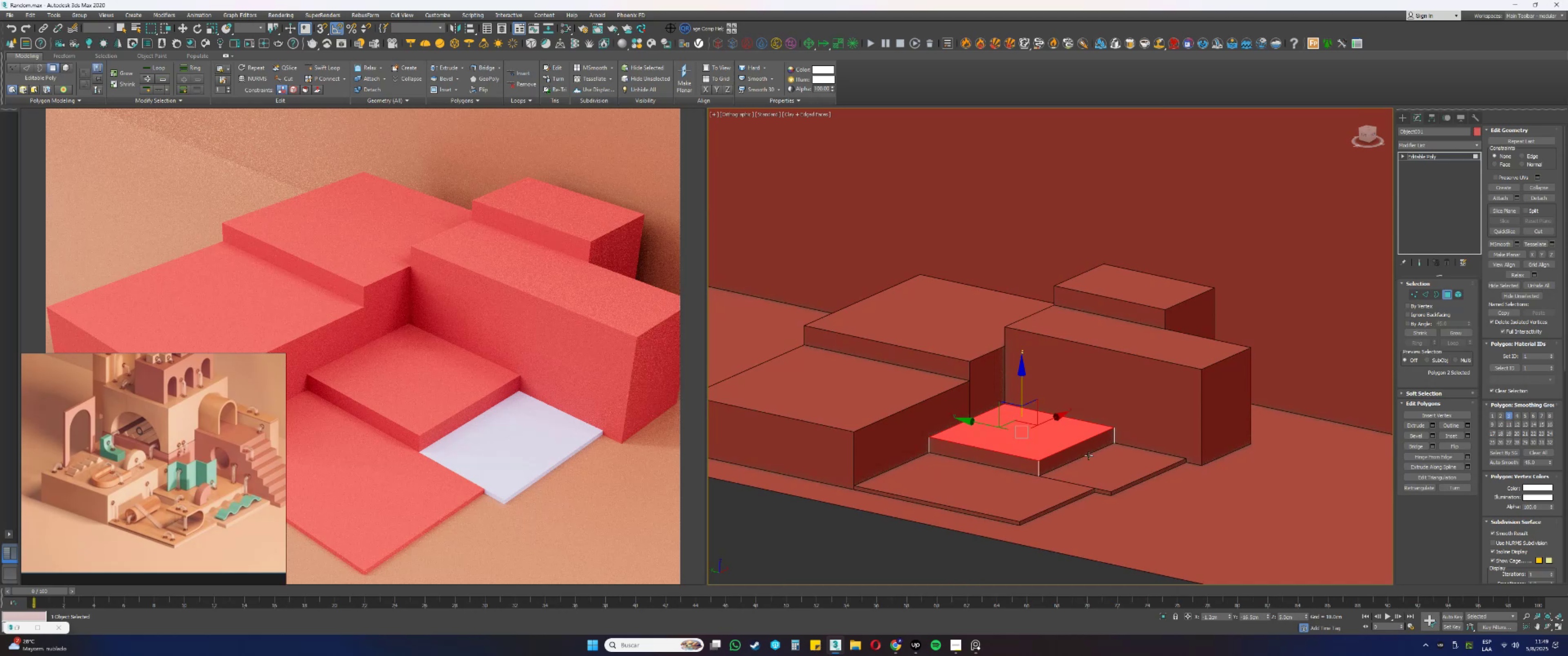 
key(4)
 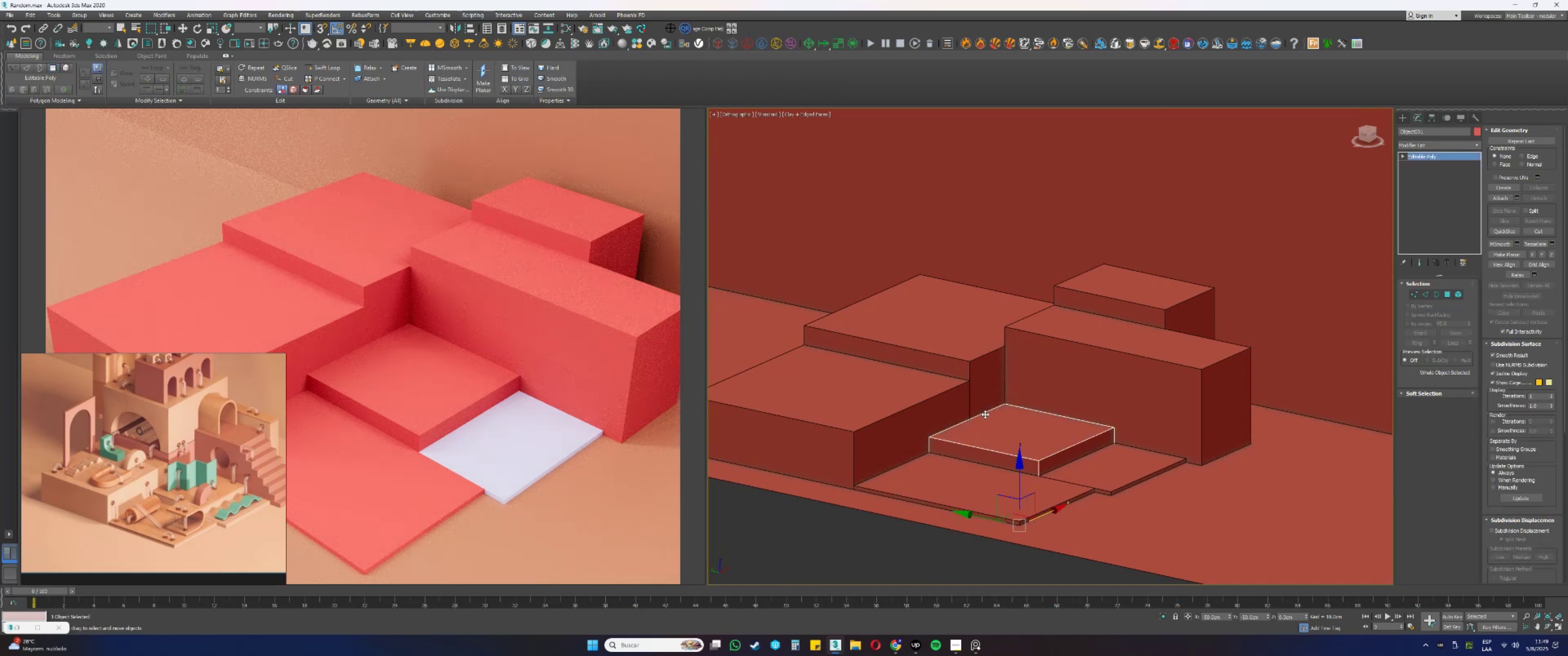 
scroll: coordinate [160, 534], scroll_direction: up, amount: 3.0
 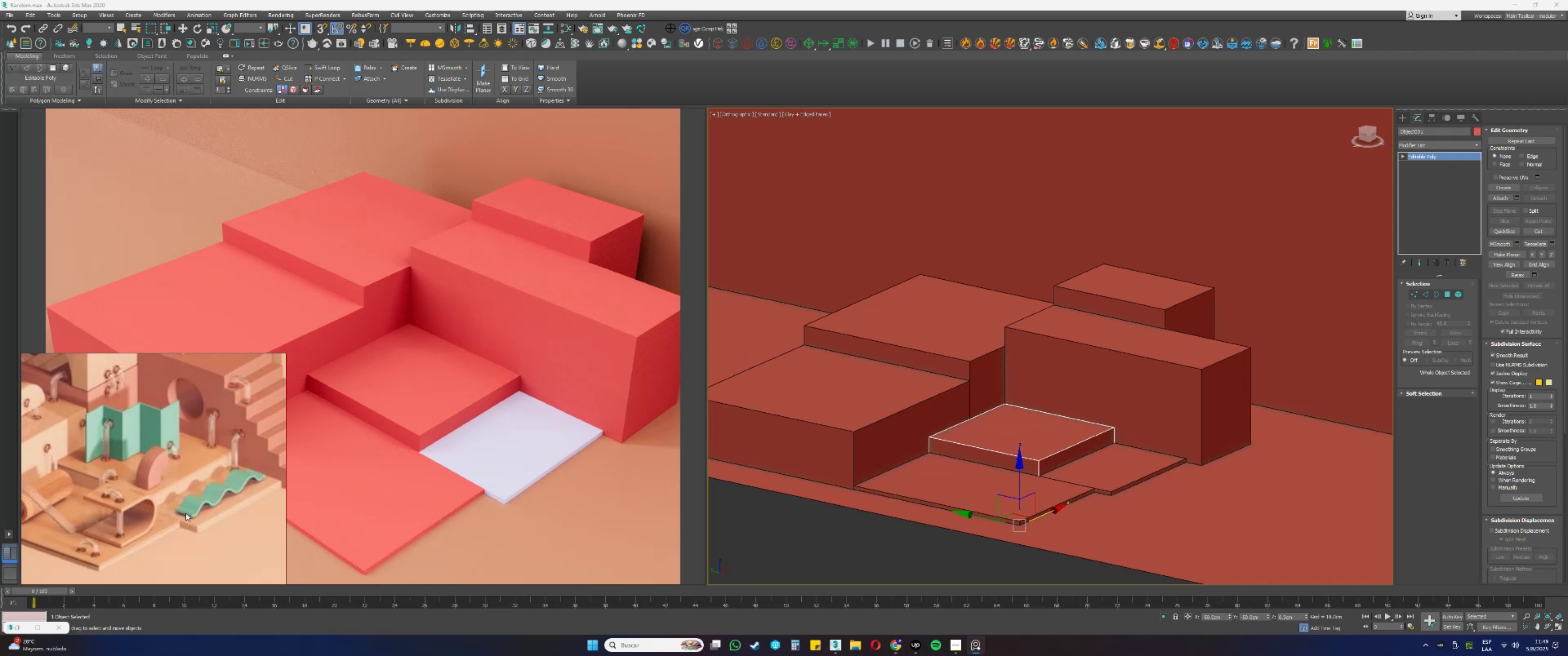 
wait(17.64)
 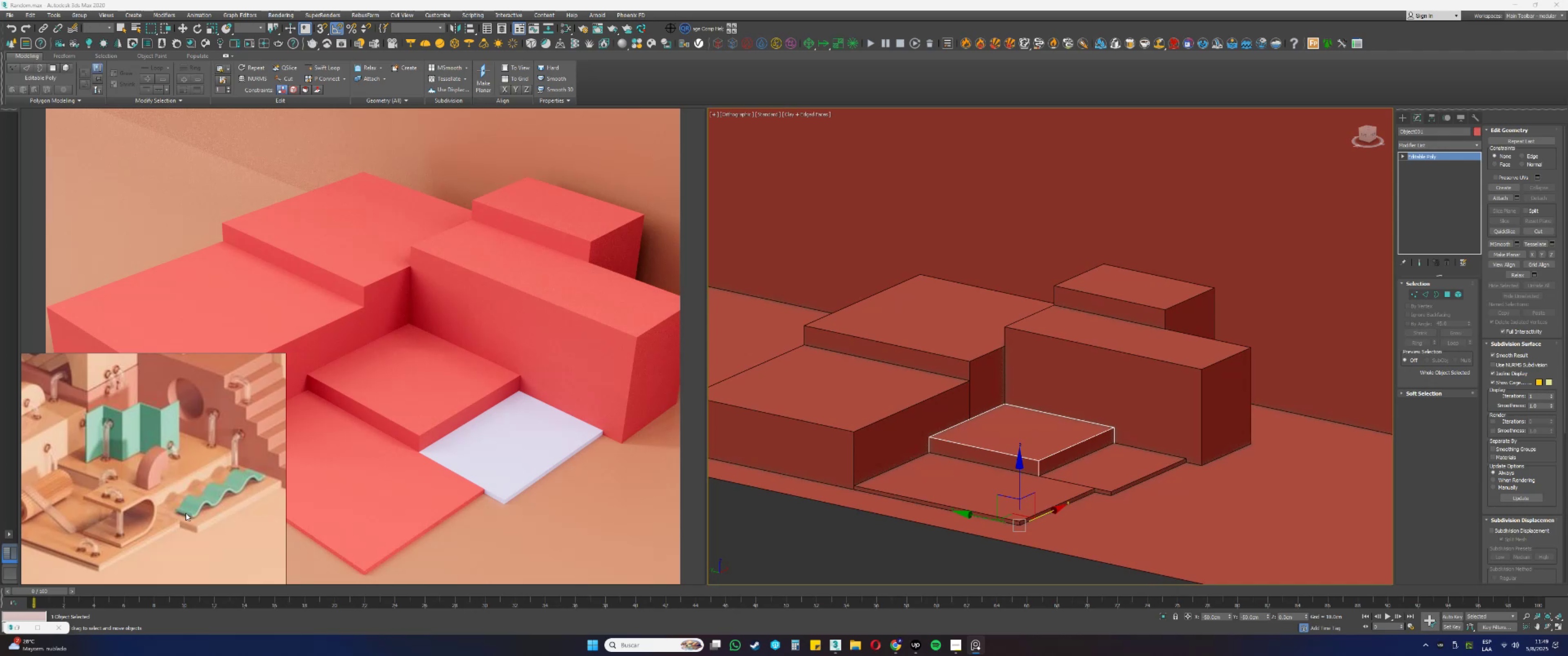 
scroll: coordinate [438, 367], scroll_direction: down, amount: 3.0
 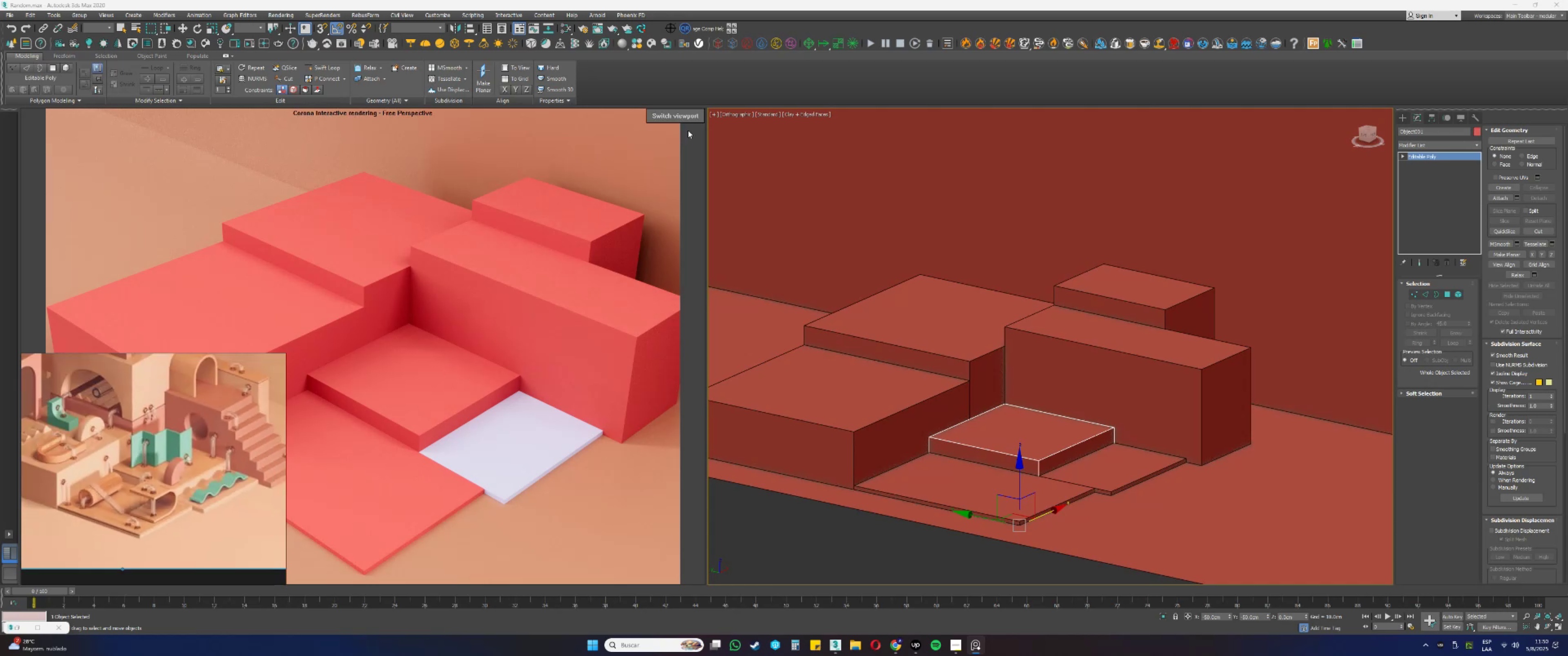 
left_click([676, 118])
 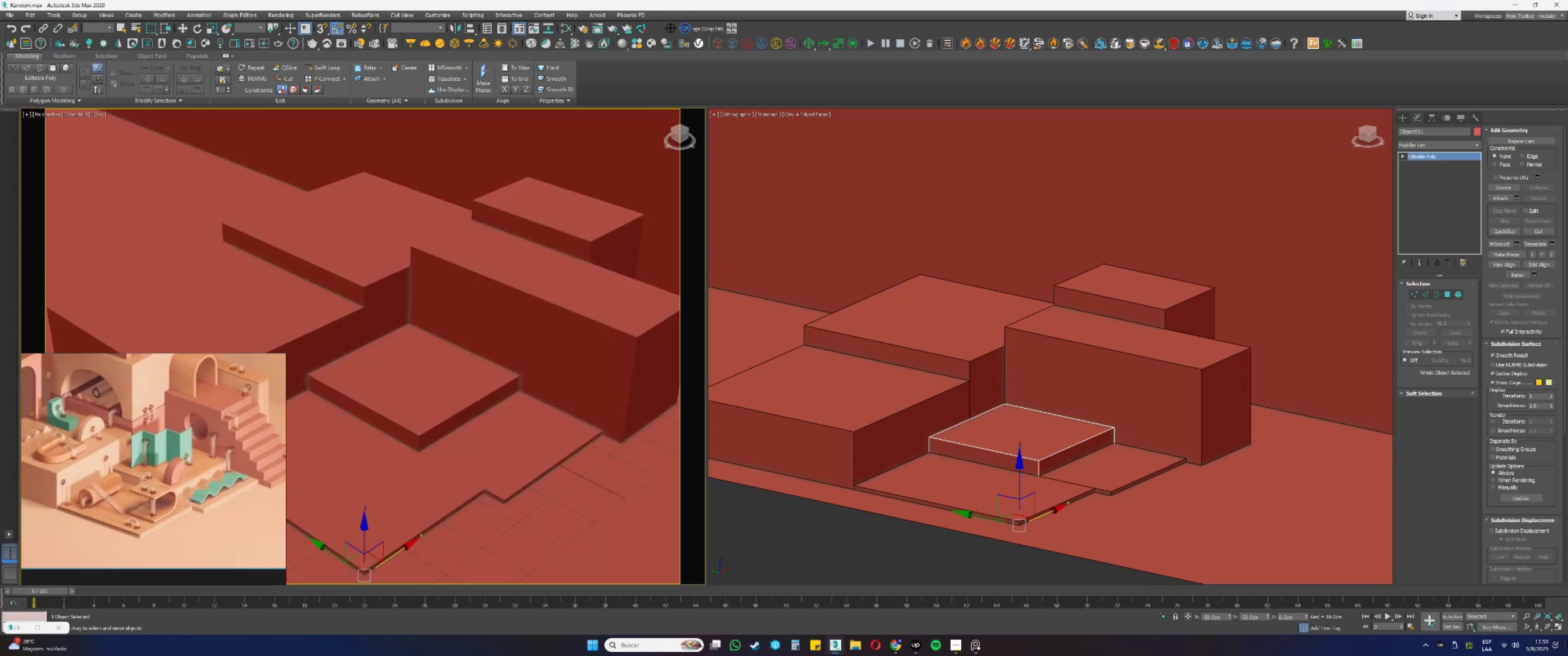 
left_click([1527, 627])
 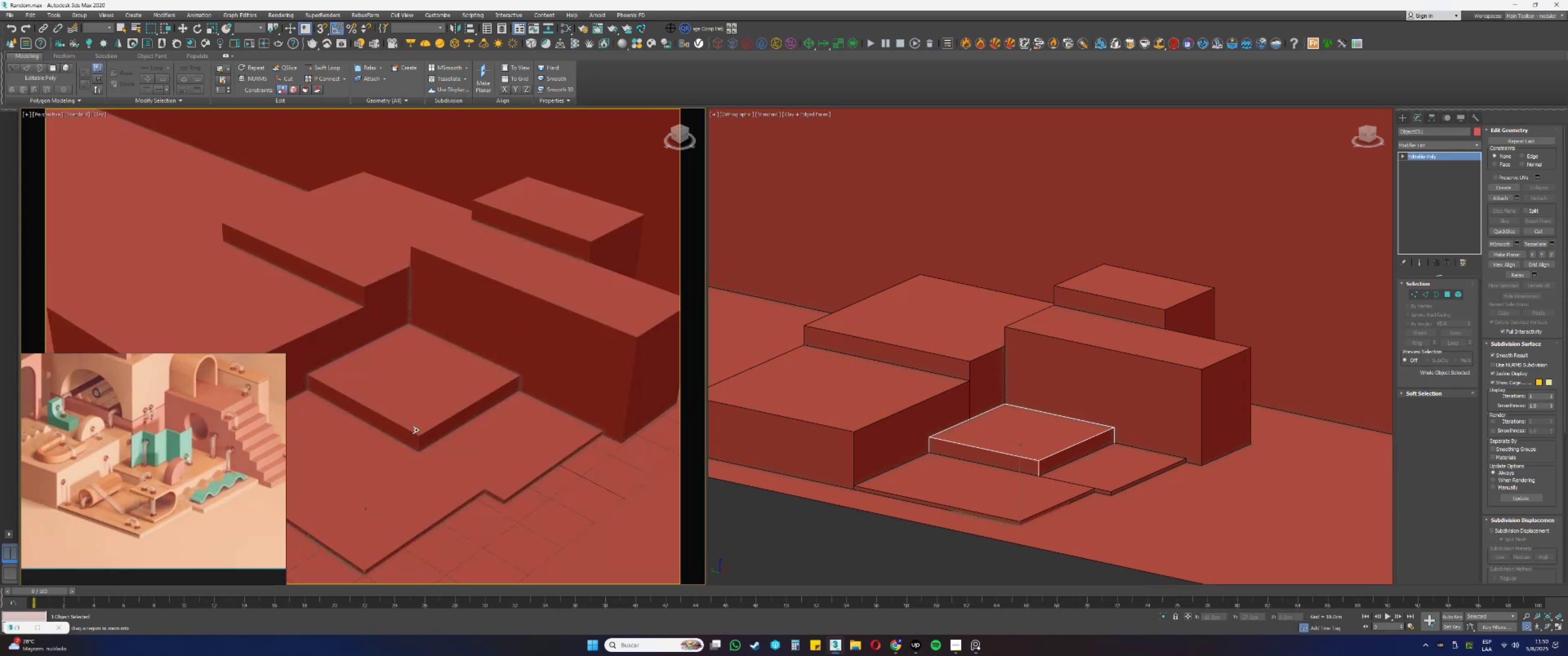 
hold_key(key=ControlLeft, duration=1.5)
 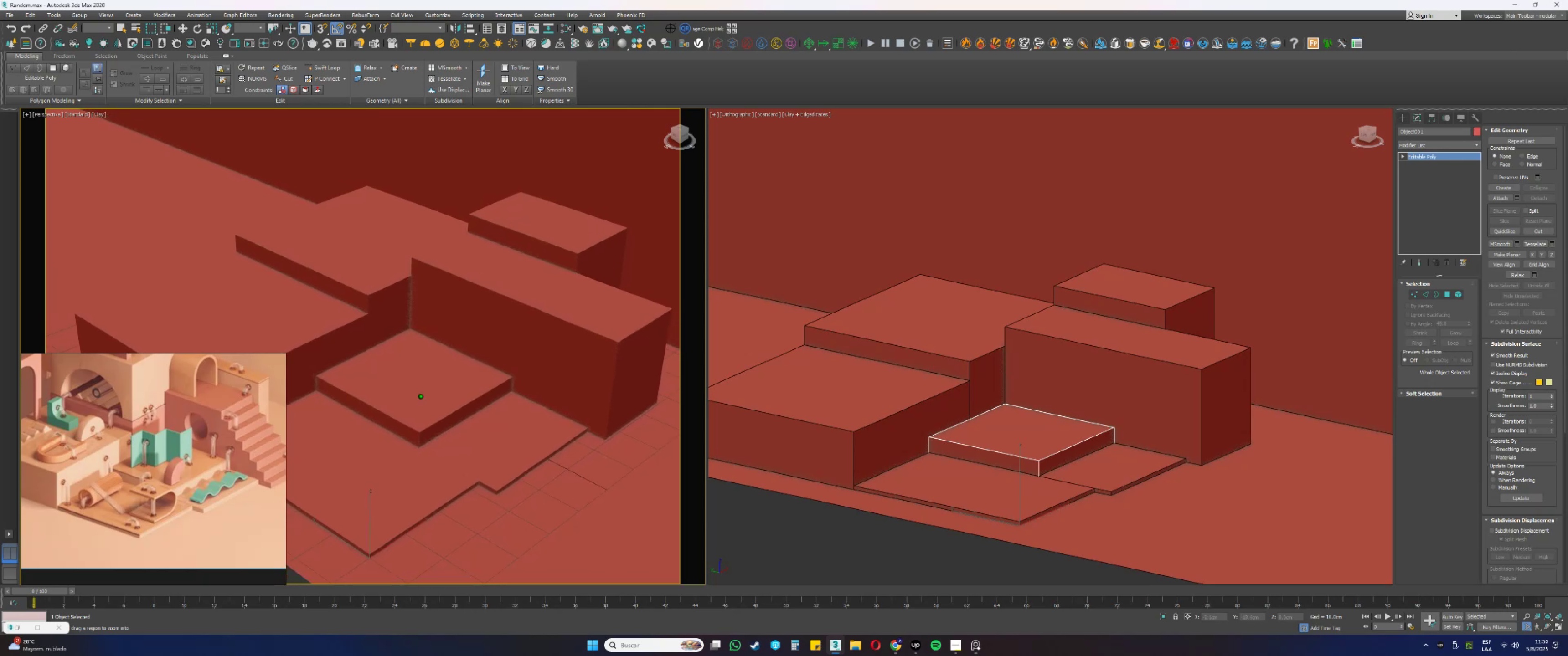 
hold_key(key=AltLeft, duration=1.5)
 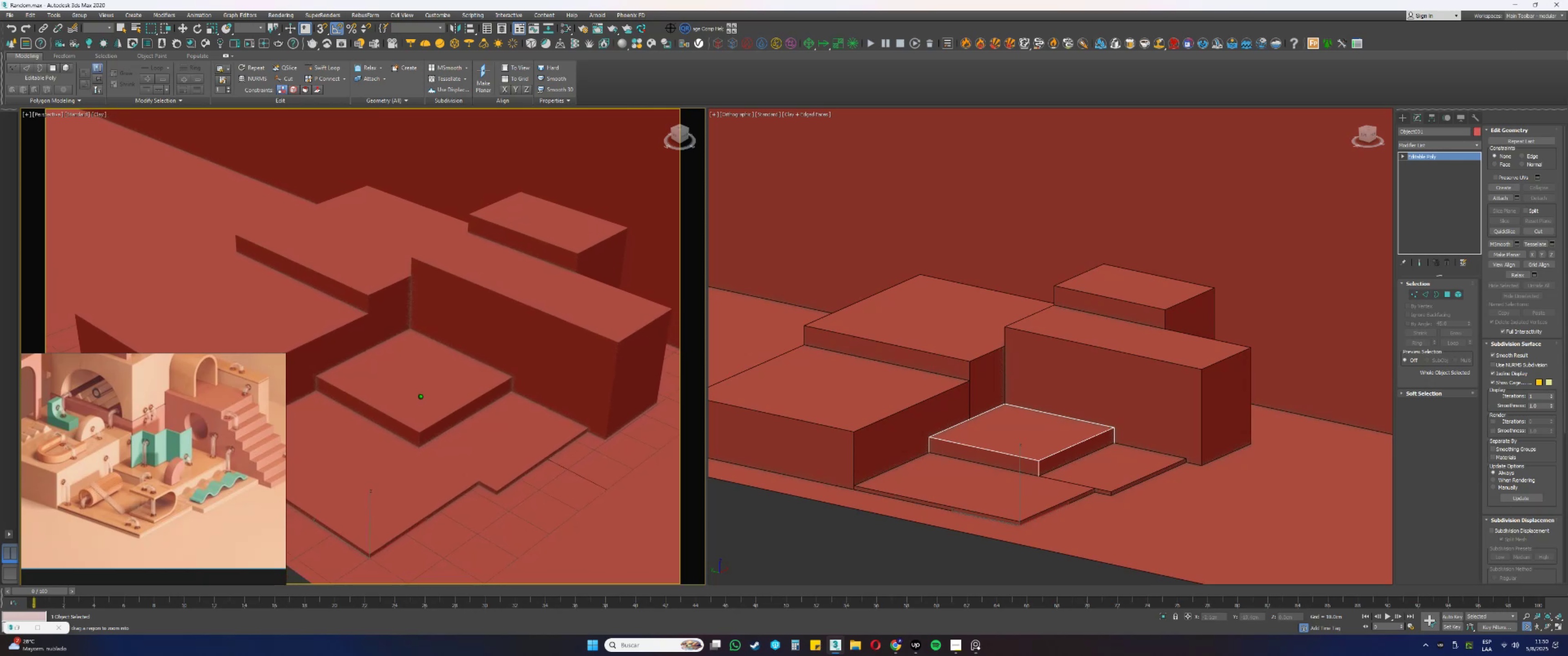 
hold_key(key=AltLeft, duration=1.03)
 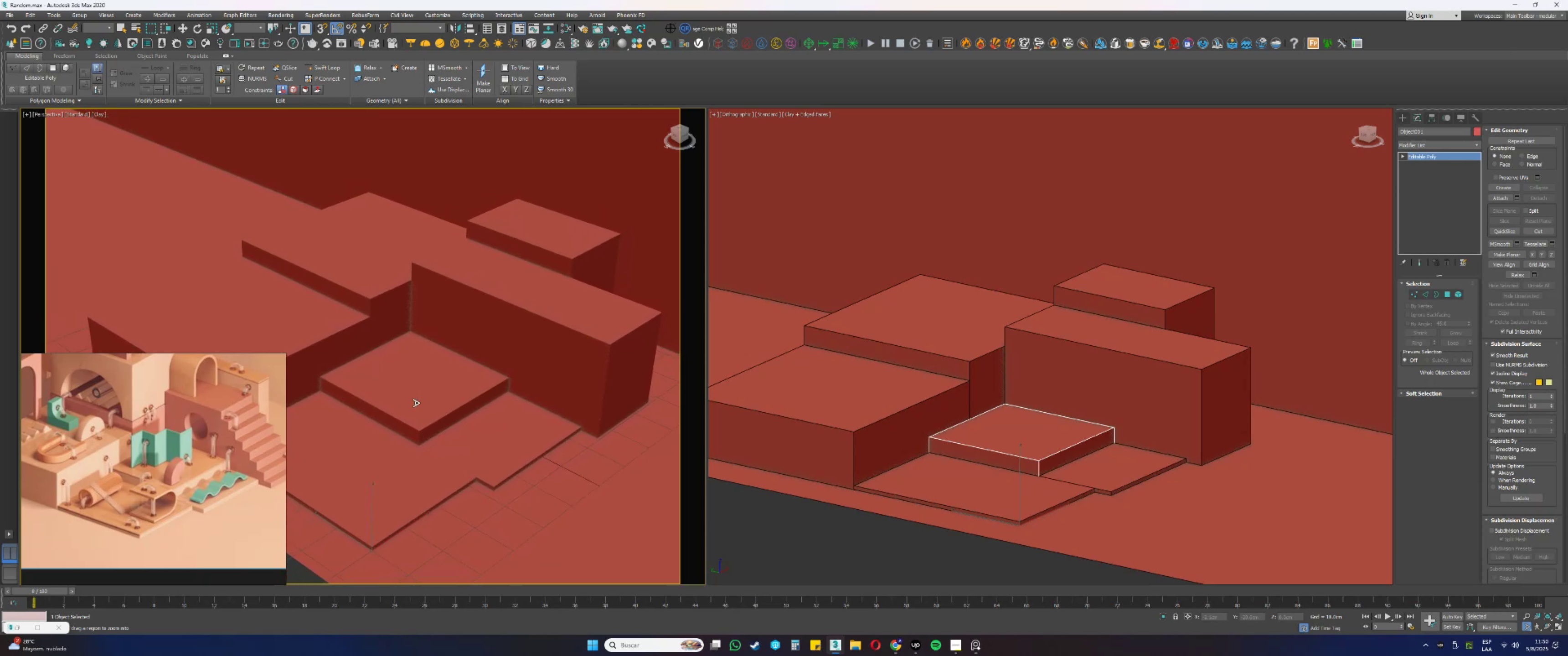 
hold_key(key=ControlLeft, duration=1.01)
 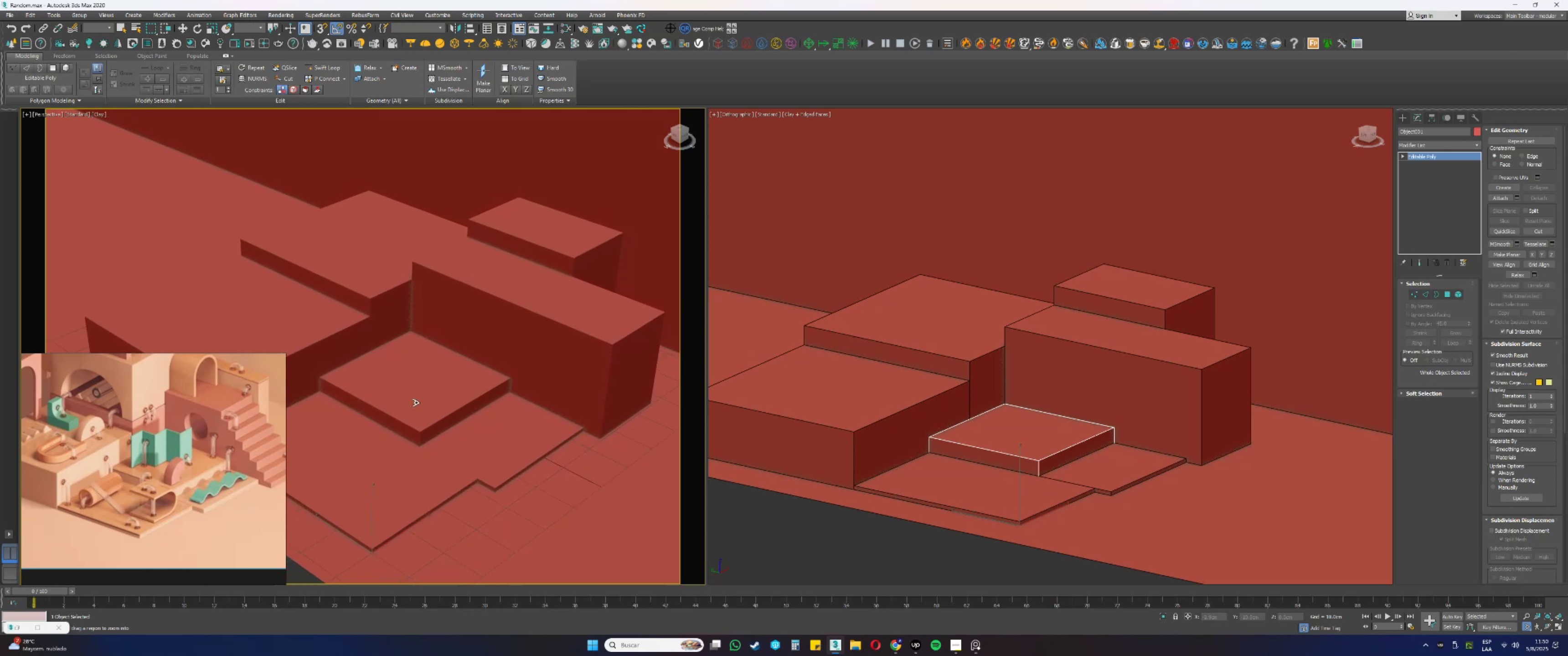 
left_click_drag(start_coordinate=[419, 403], to_coordinate=[417, 399])
 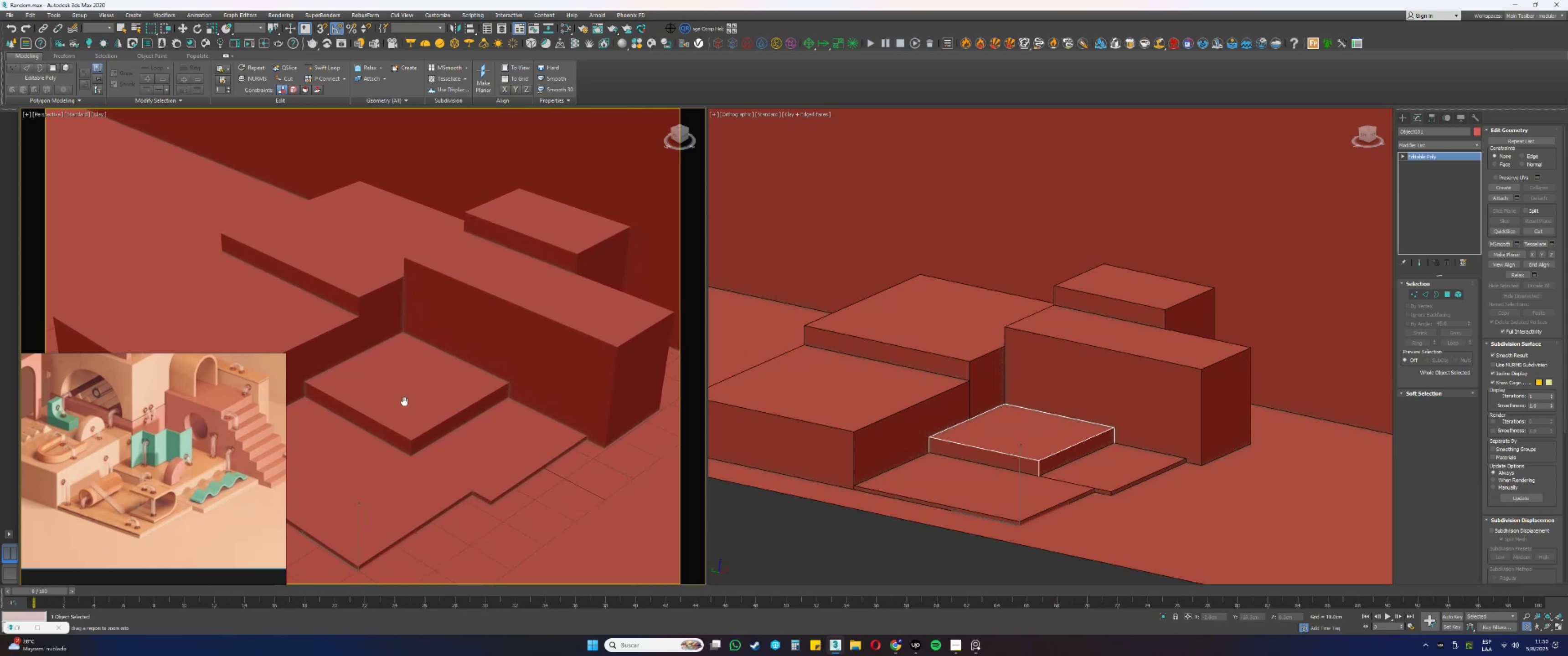 
wait(5.47)
 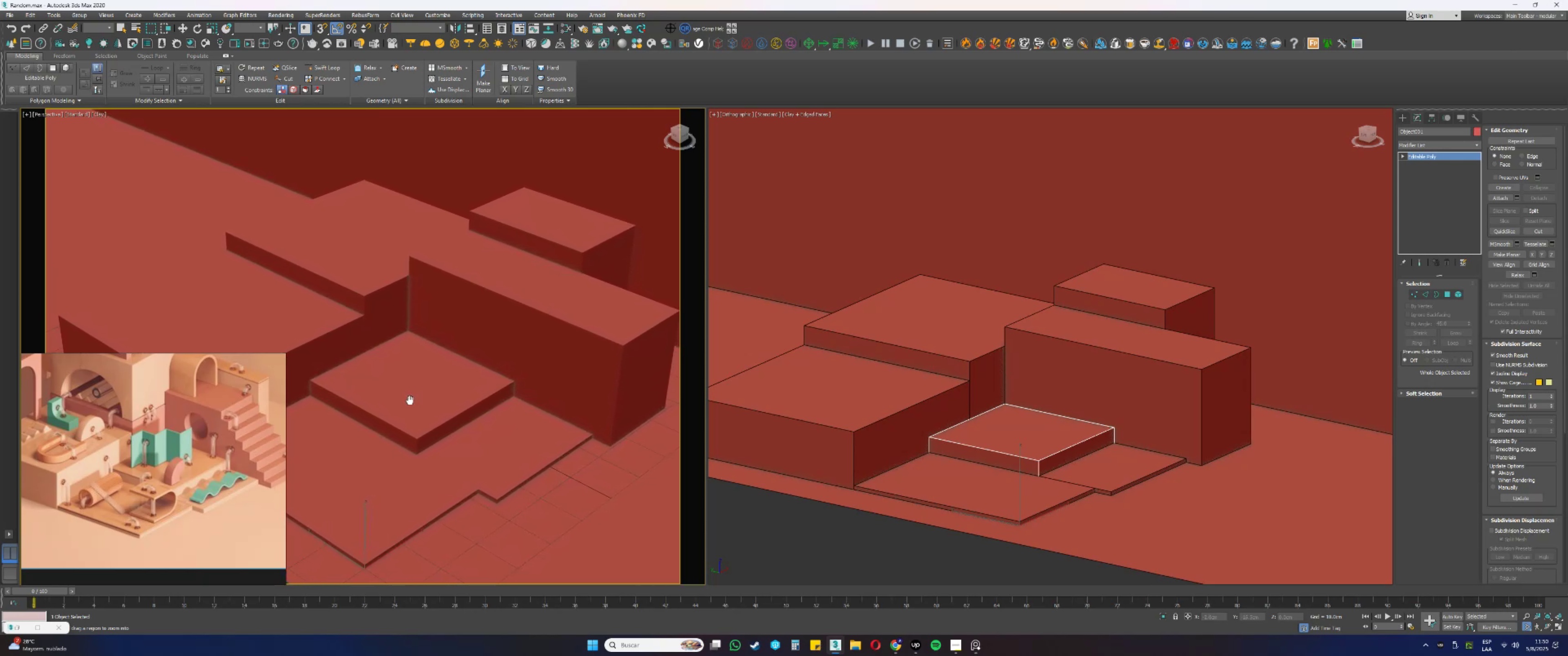 
right_click([403, 402])
 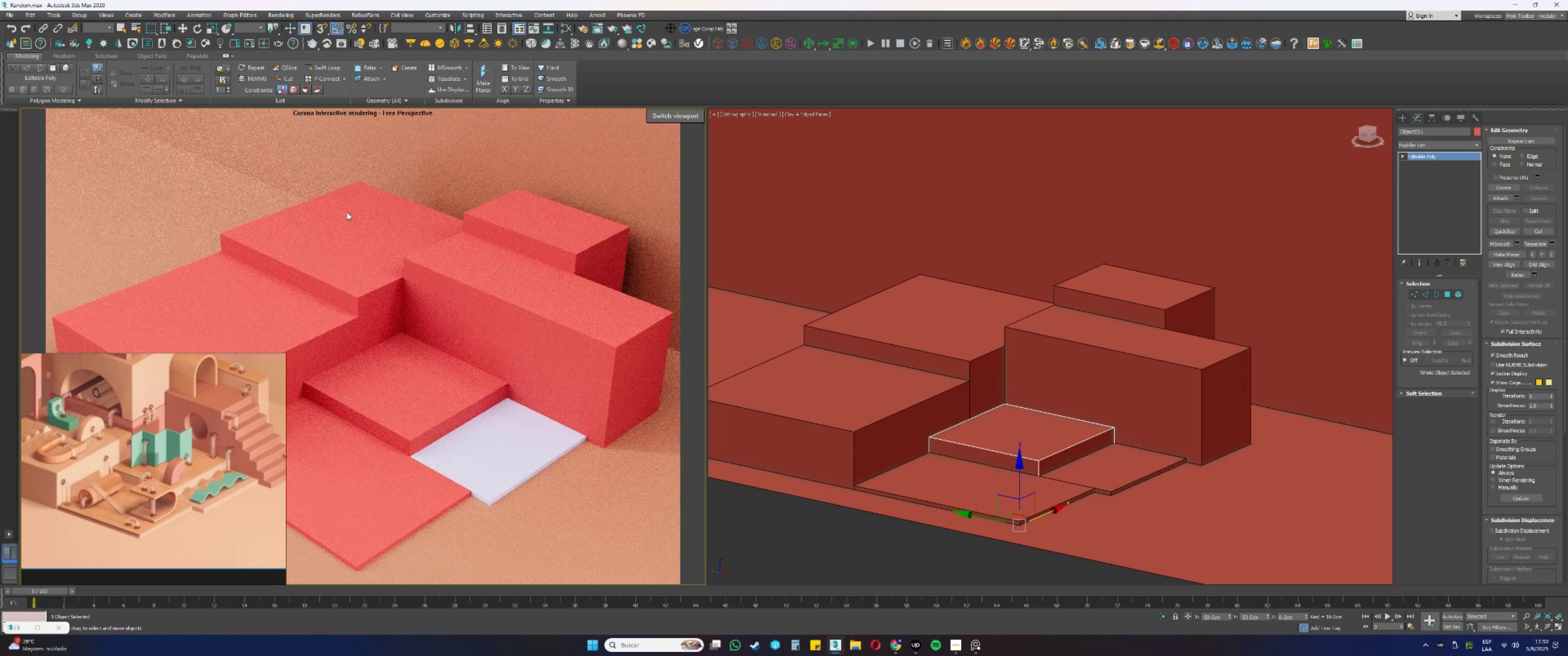 
scroll: coordinate [215, 469], scroll_direction: down, amount: 3.0
 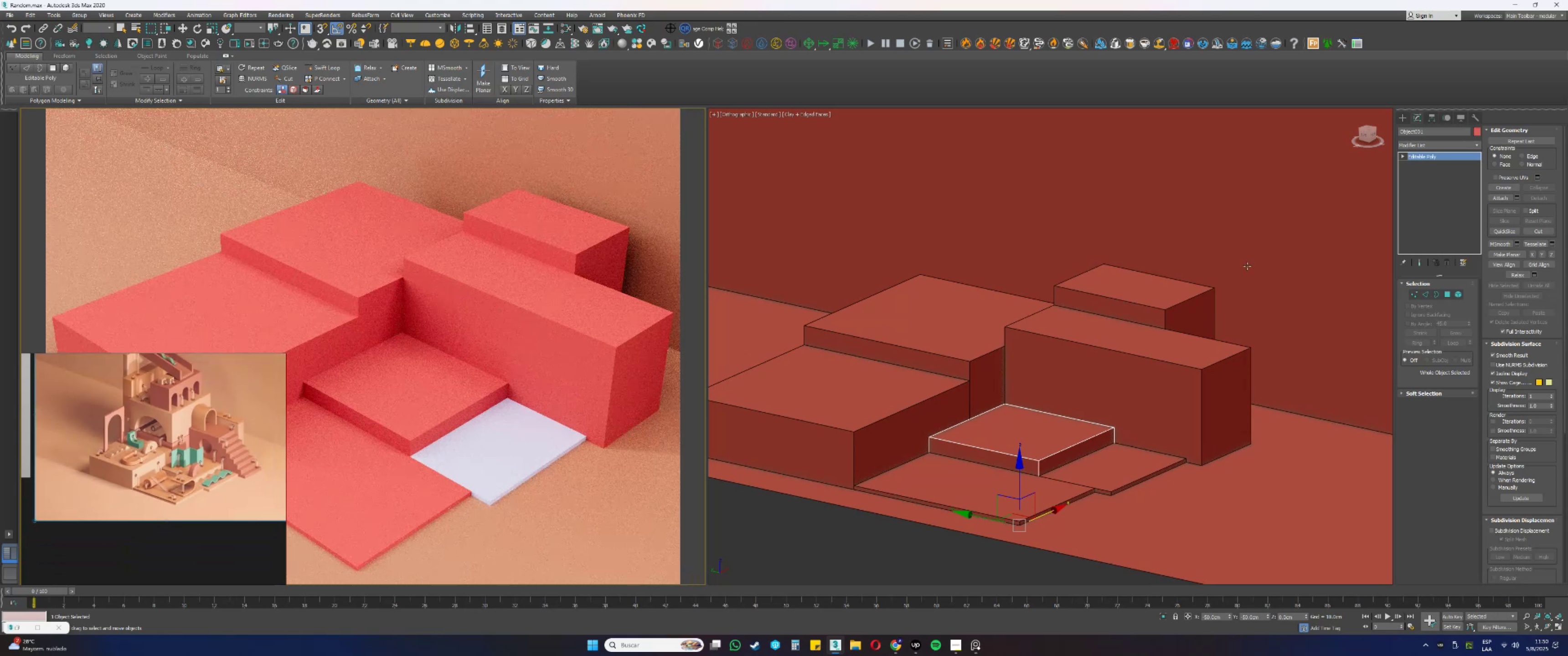 
left_click([1217, 236])
 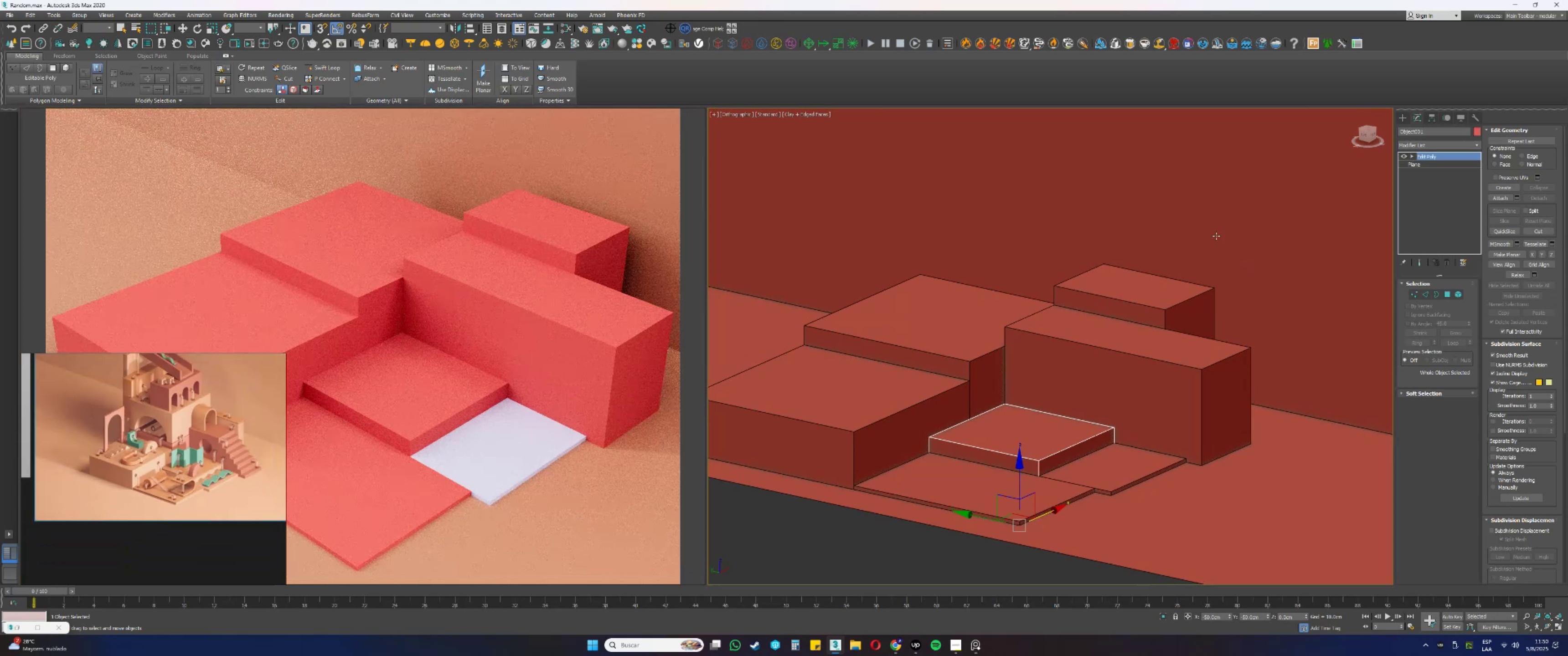 
scroll: coordinate [1019, 285], scroll_direction: down, amount: 3.0
 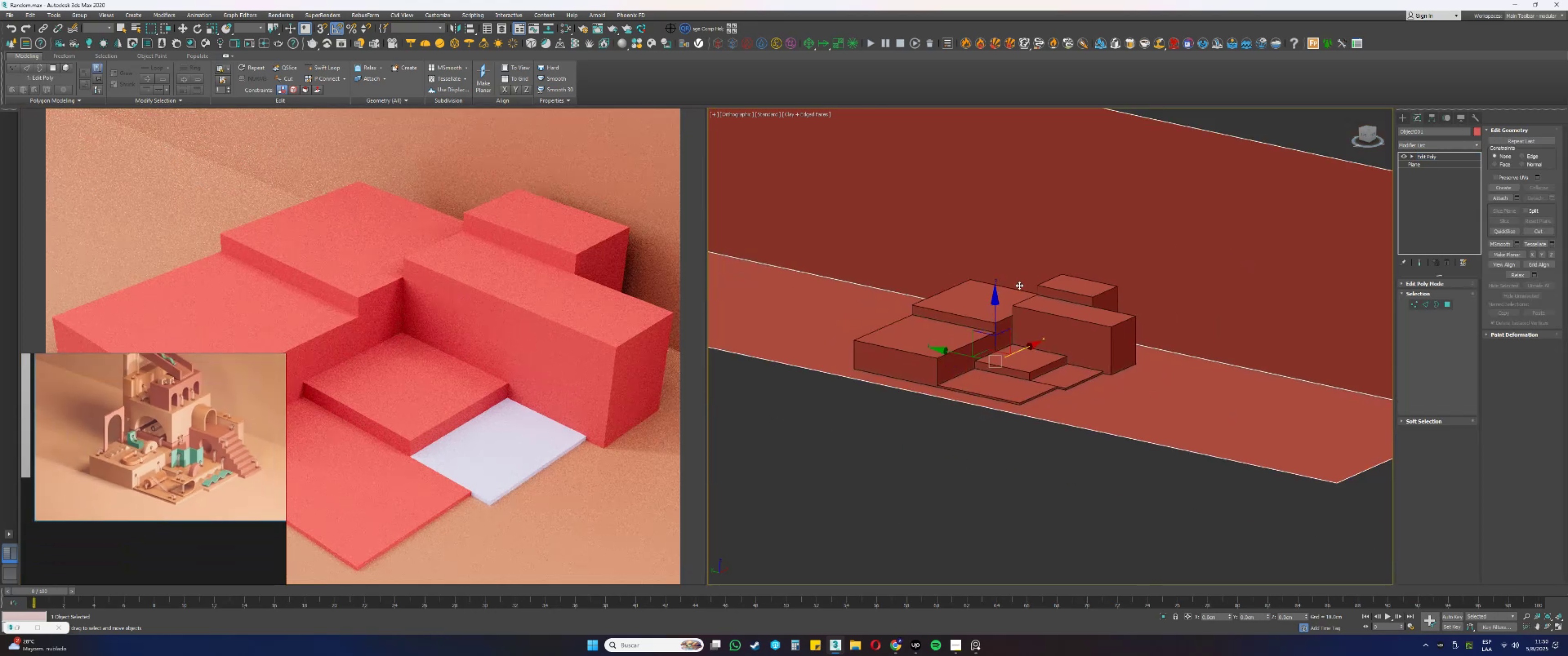 
hold_key(key=AltLeft, duration=0.31)
 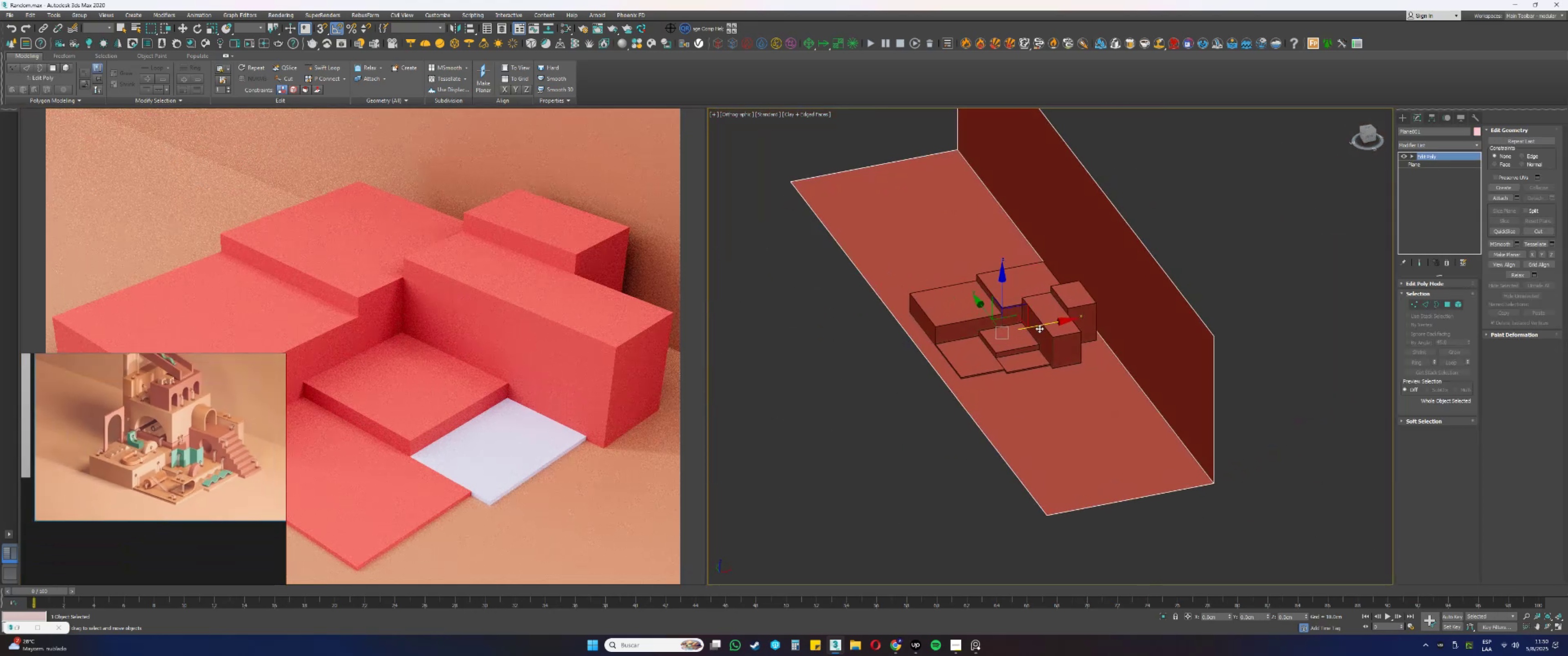 
left_click_drag(start_coordinate=[1042, 327], to_coordinate=[1088, 319])
 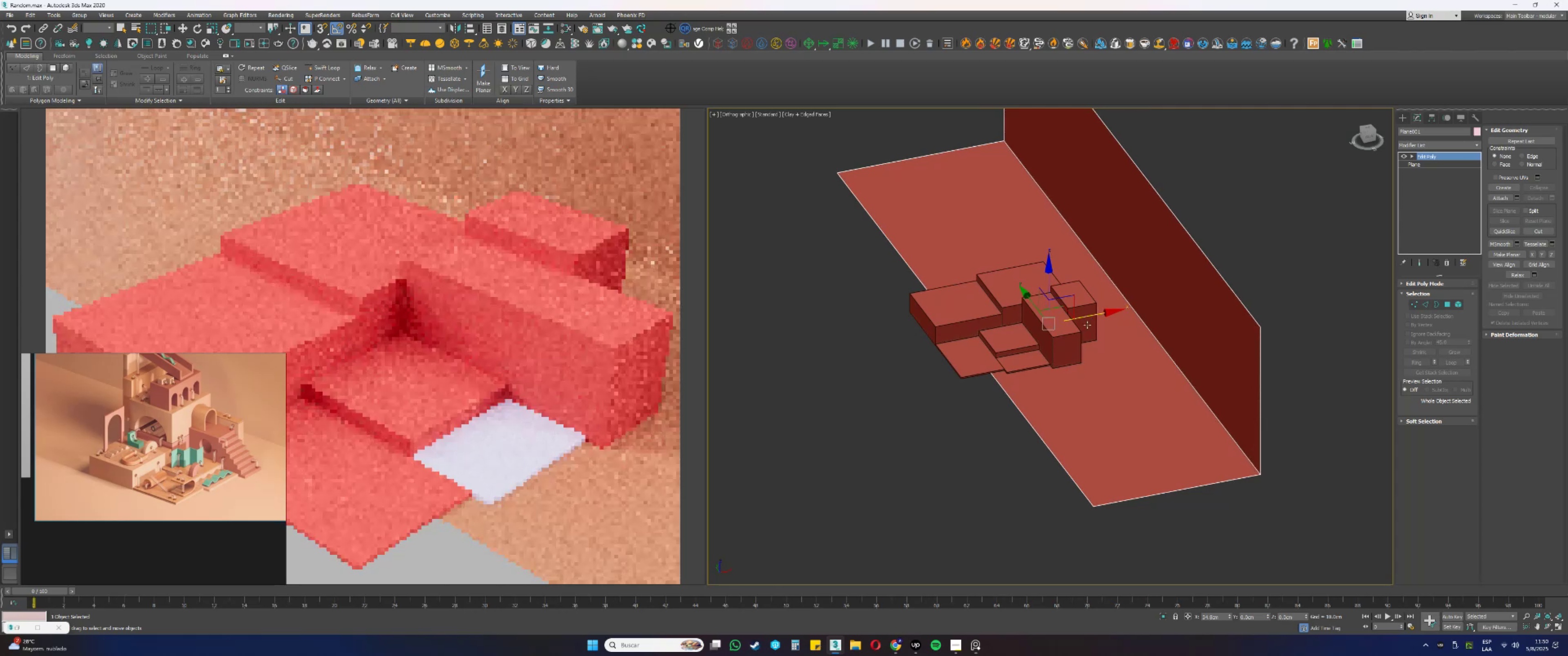 
type(22)
 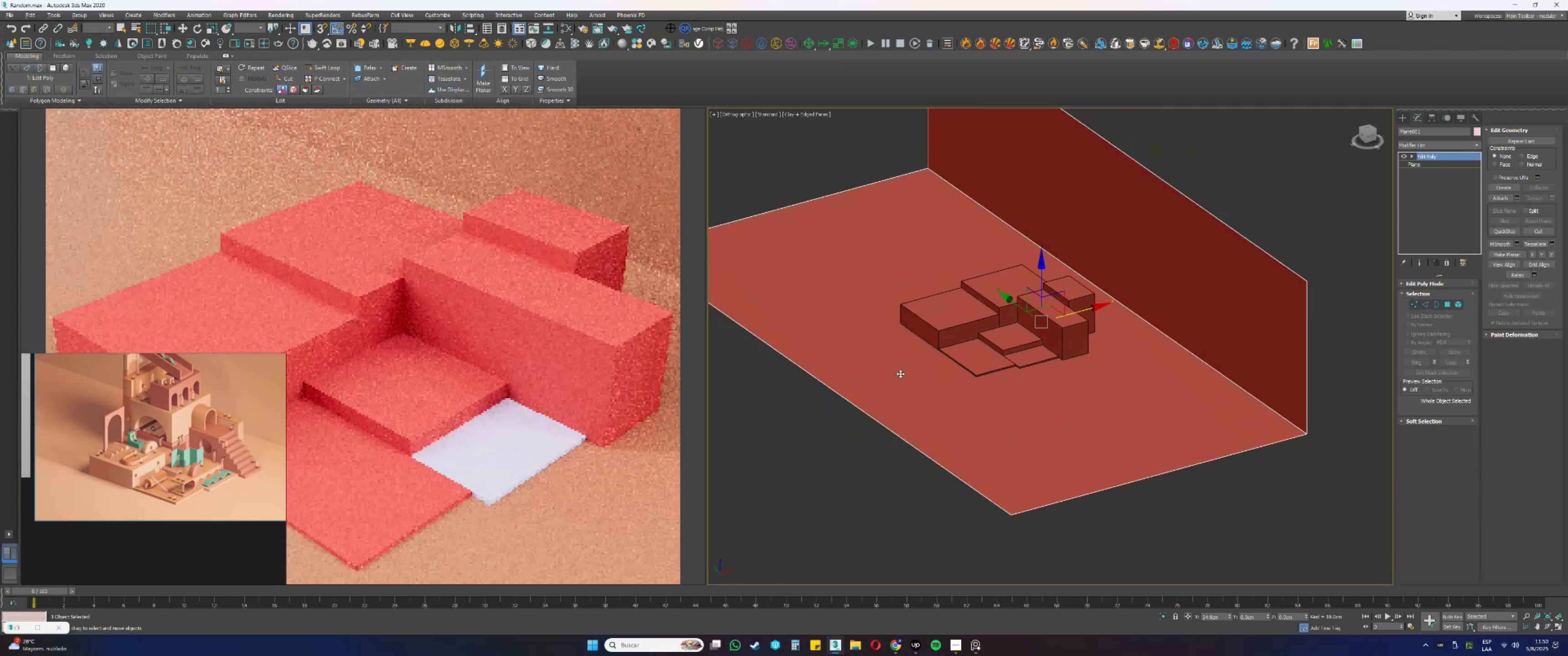 
left_click_drag(start_coordinate=[1058, 420], to_coordinate=[1013, 422])
 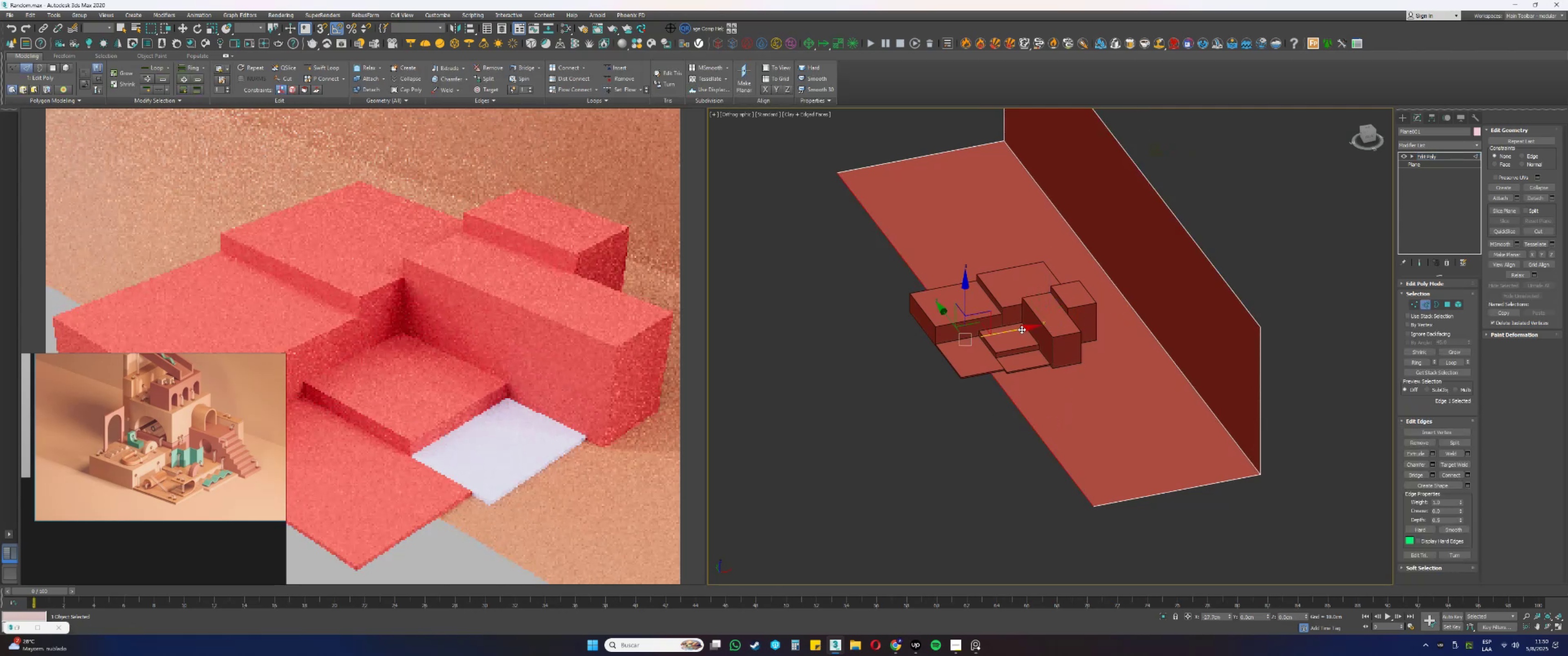 
left_click_drag(start_coordinate=[1017, 329], to_coordinate=[859, 349])
 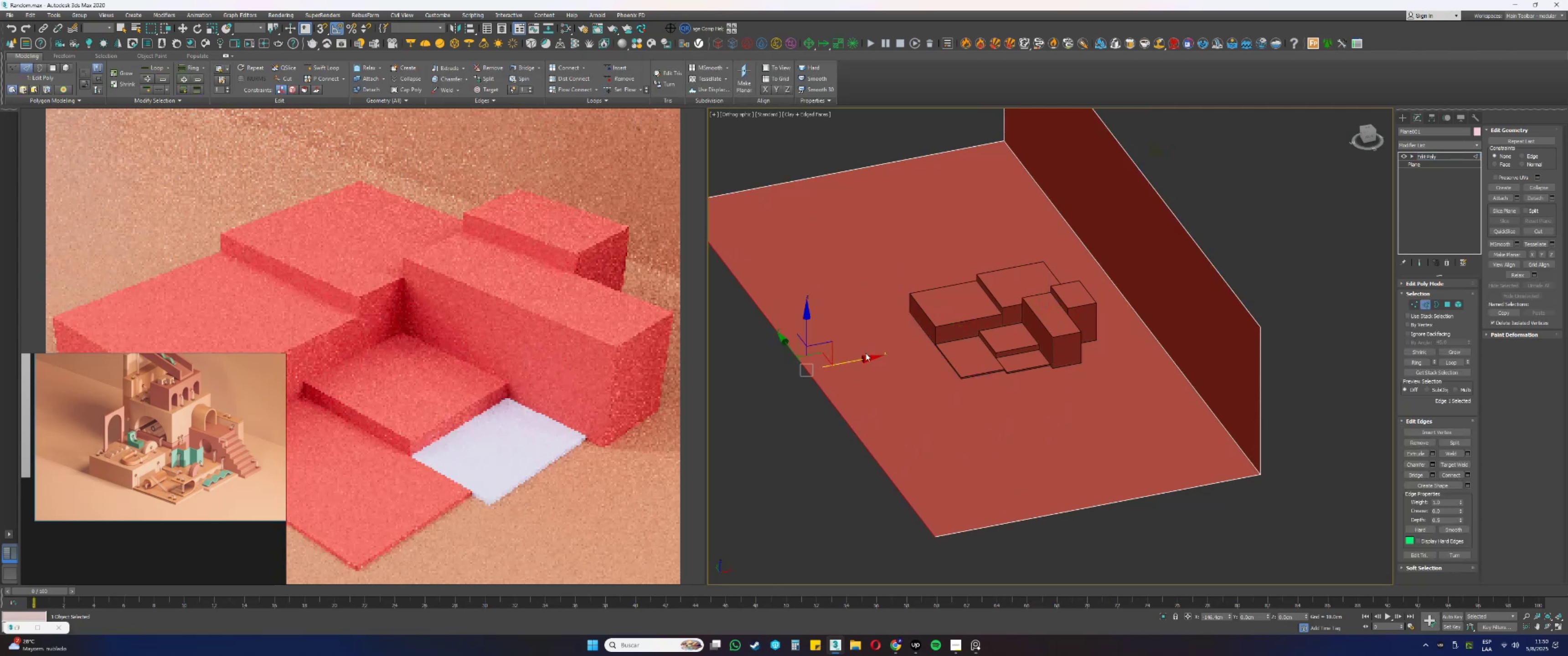 
hold_key(key=AltLeft, duration=0.36)
 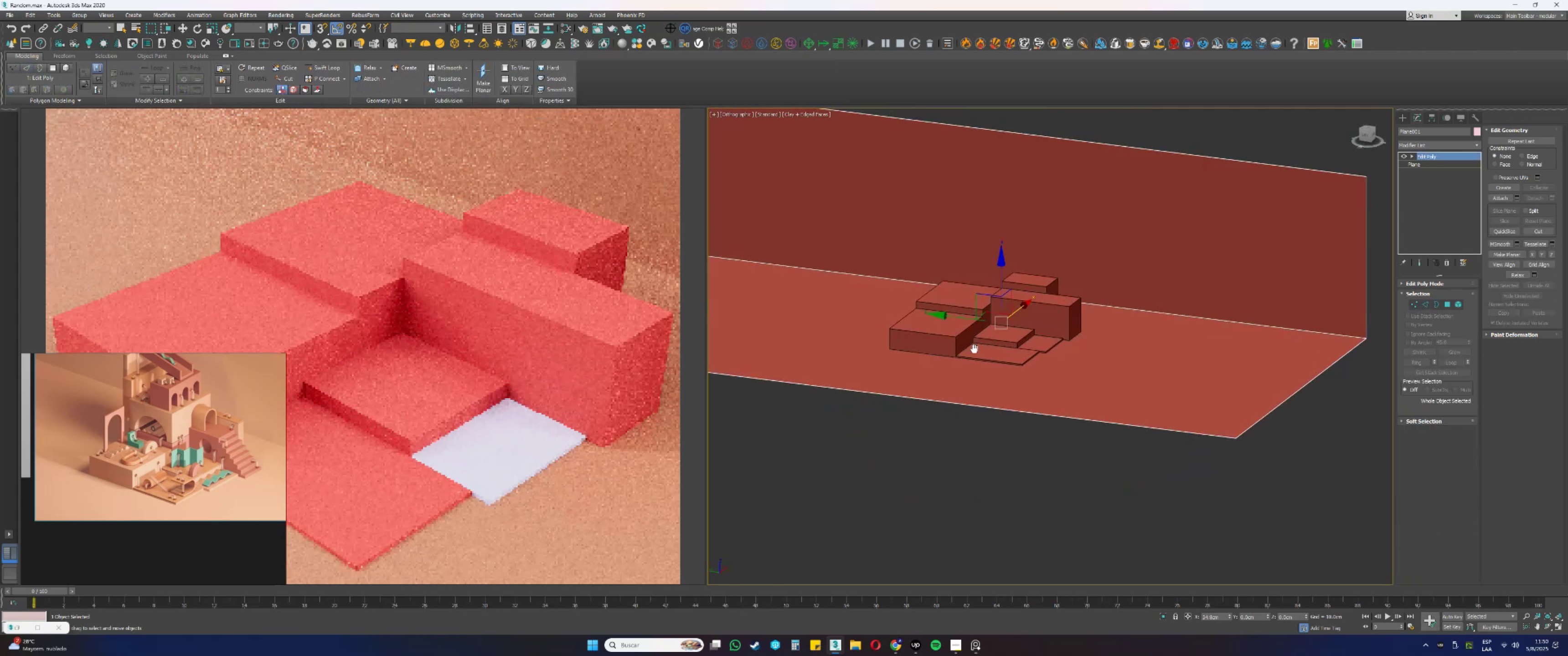 
key(Alt+AltLeft)
 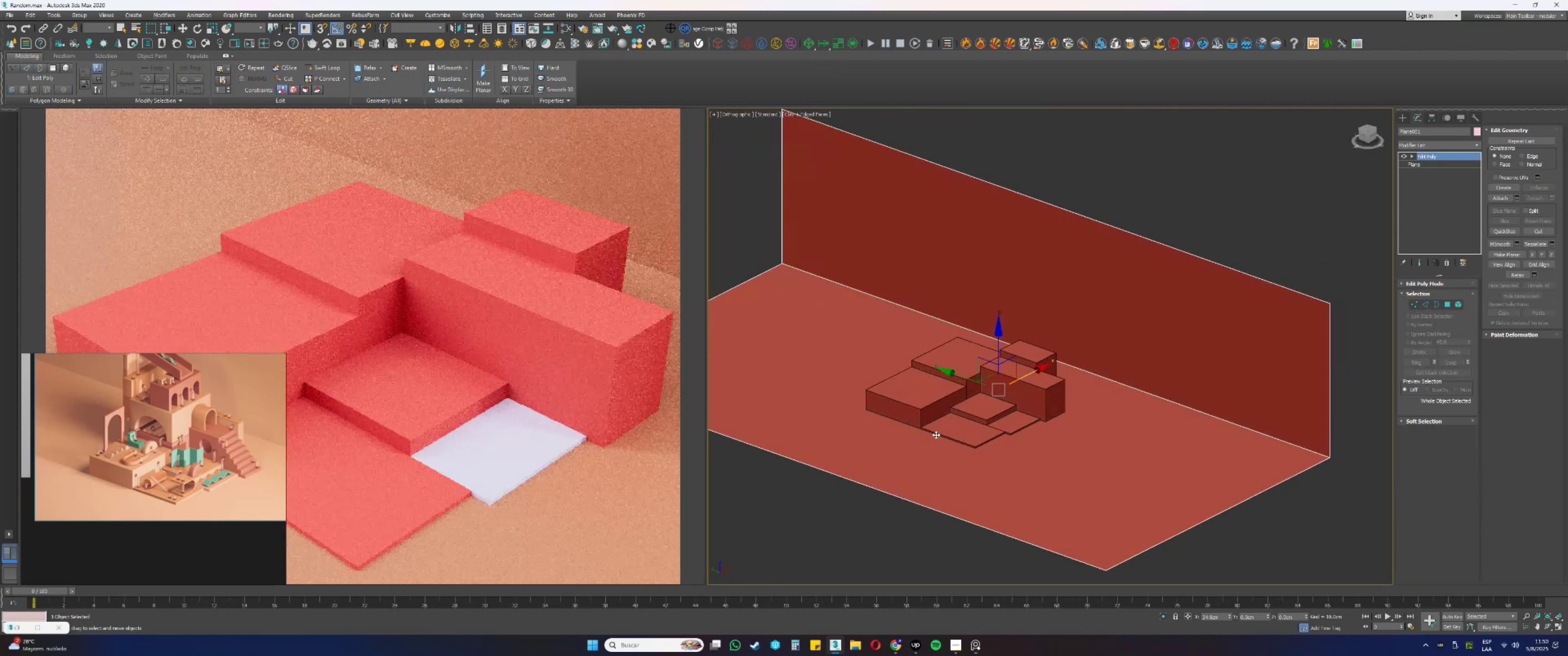 
scroll: coordinate [984, 399], scroll_direction: up, amount: 1.0
 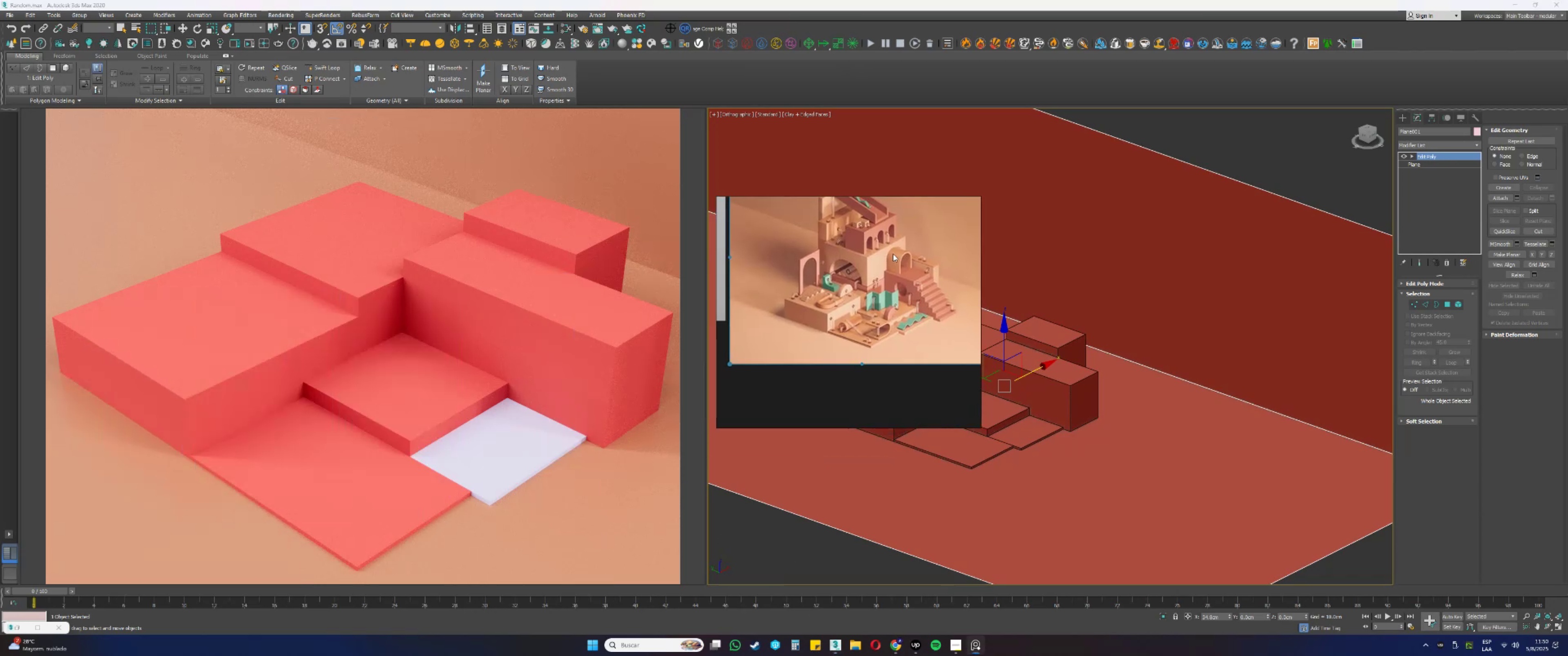 
wait(17.03)
 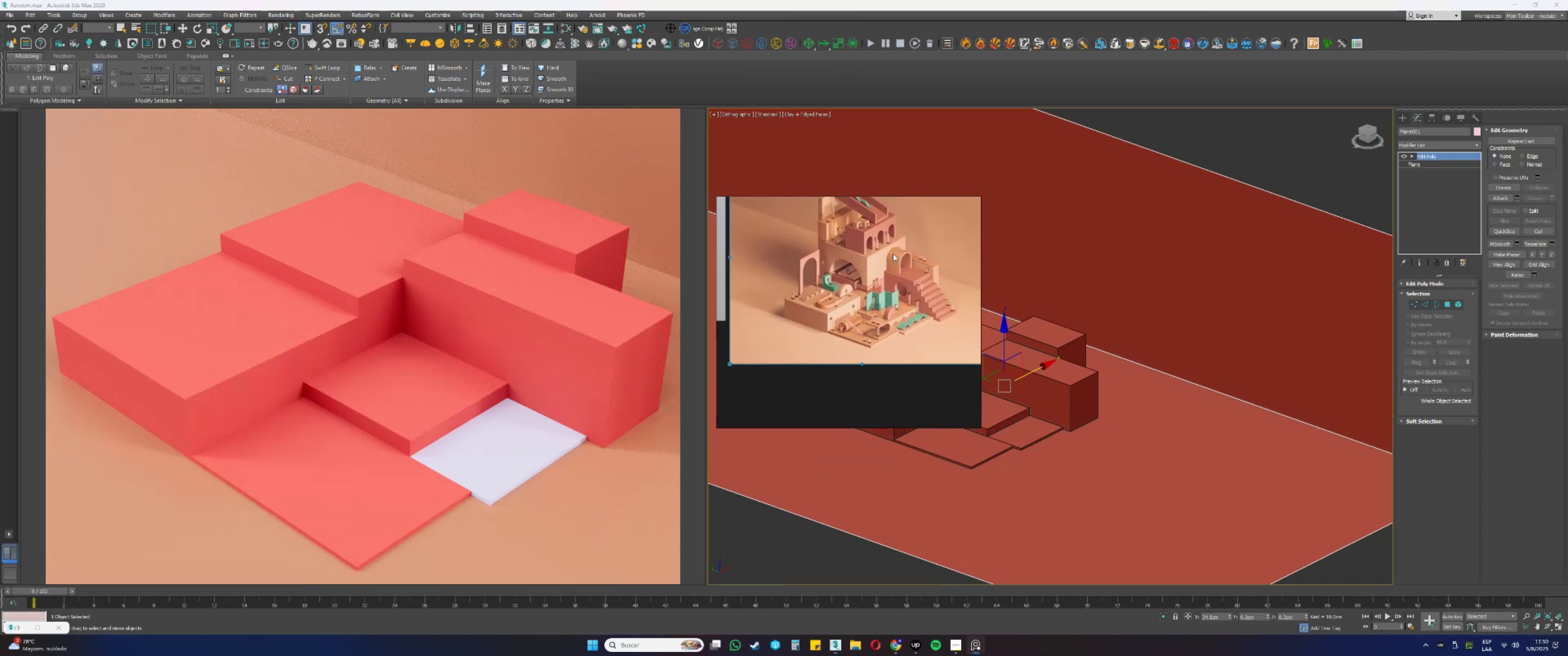 
right_click([281, 339])
 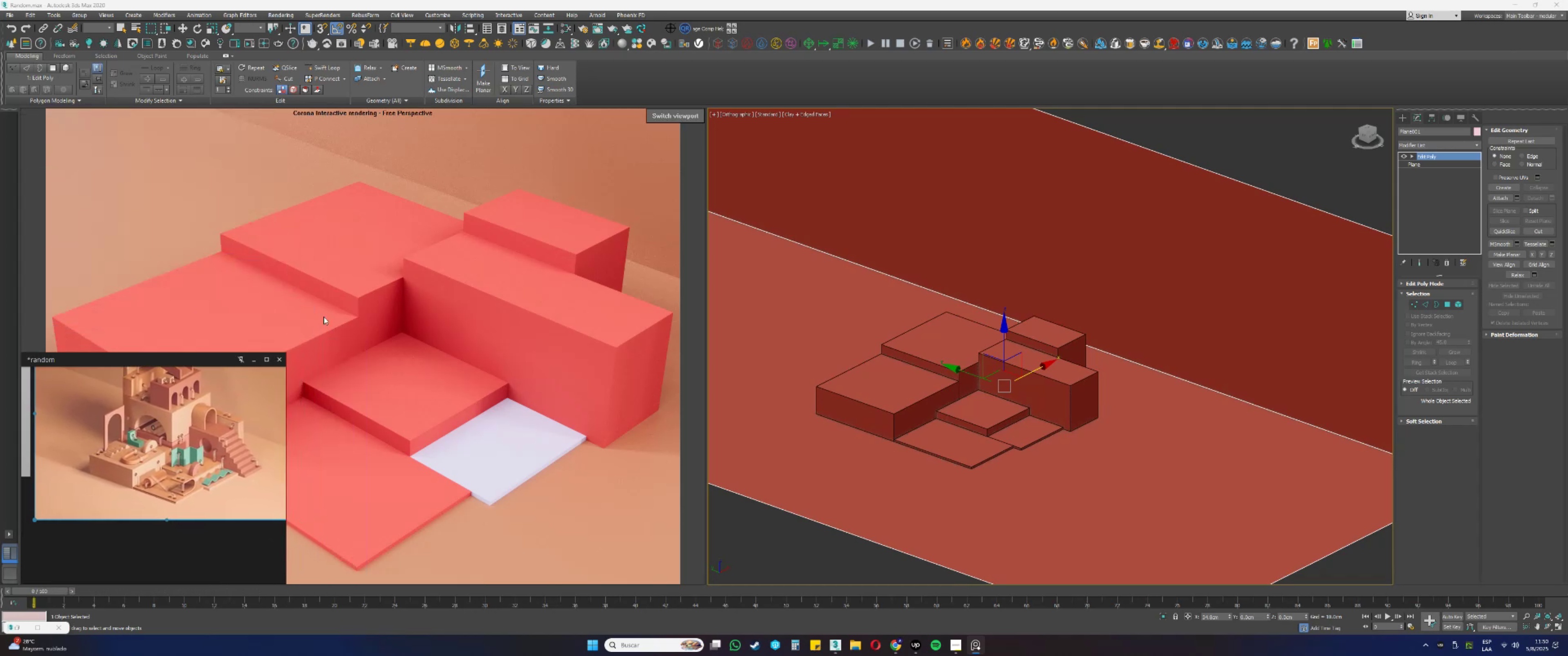 
left_click_drag(start_coordinate=[285, 353], to_coordinate=[261, 381])
 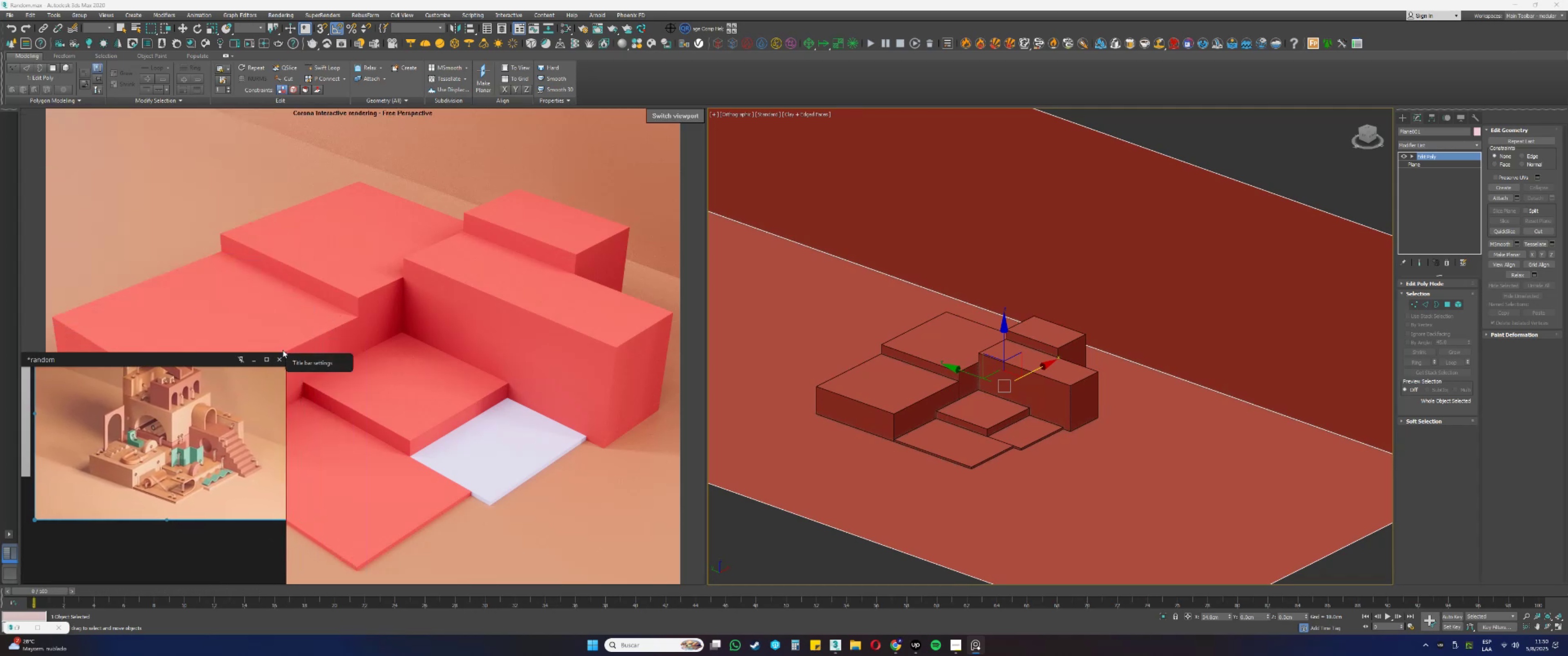 
key(Escape)
 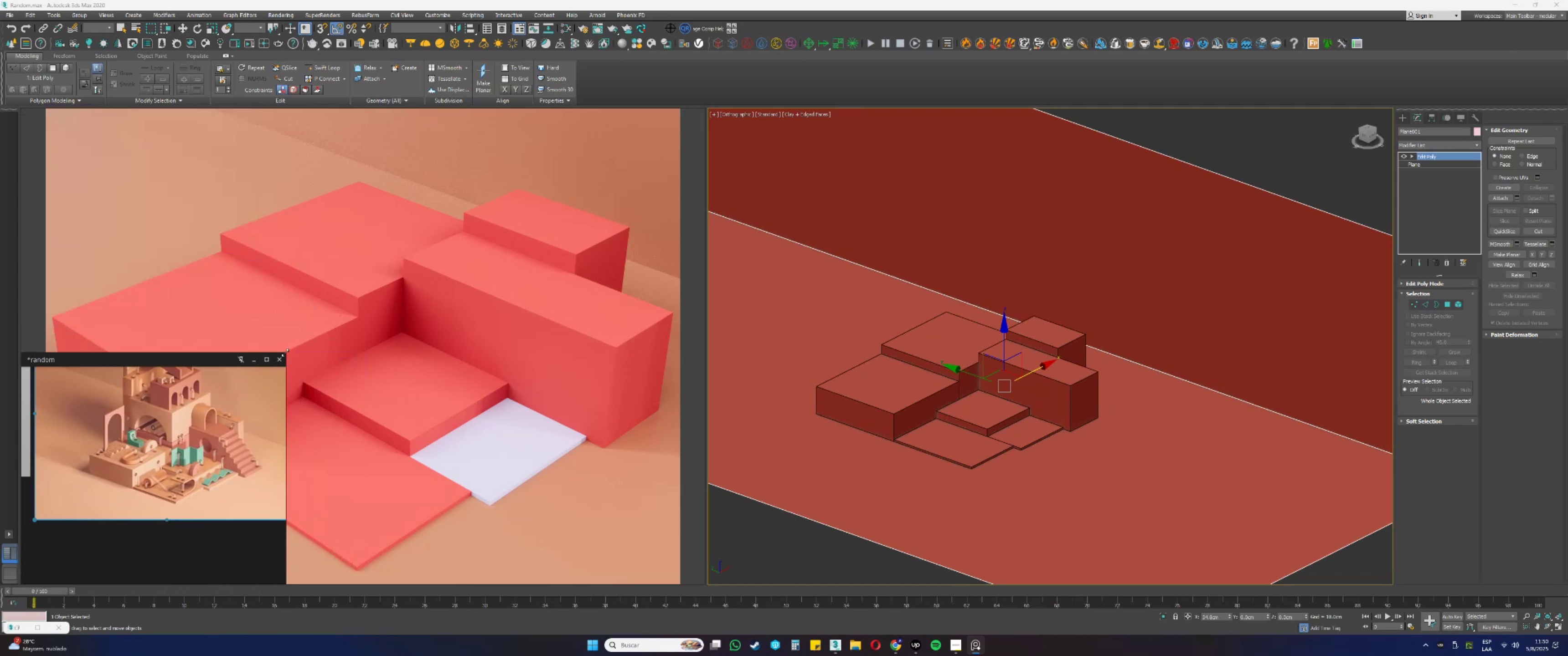 
left_click_drag(start_coordinate=[284, 353], to_coordinate=[209, 424])
 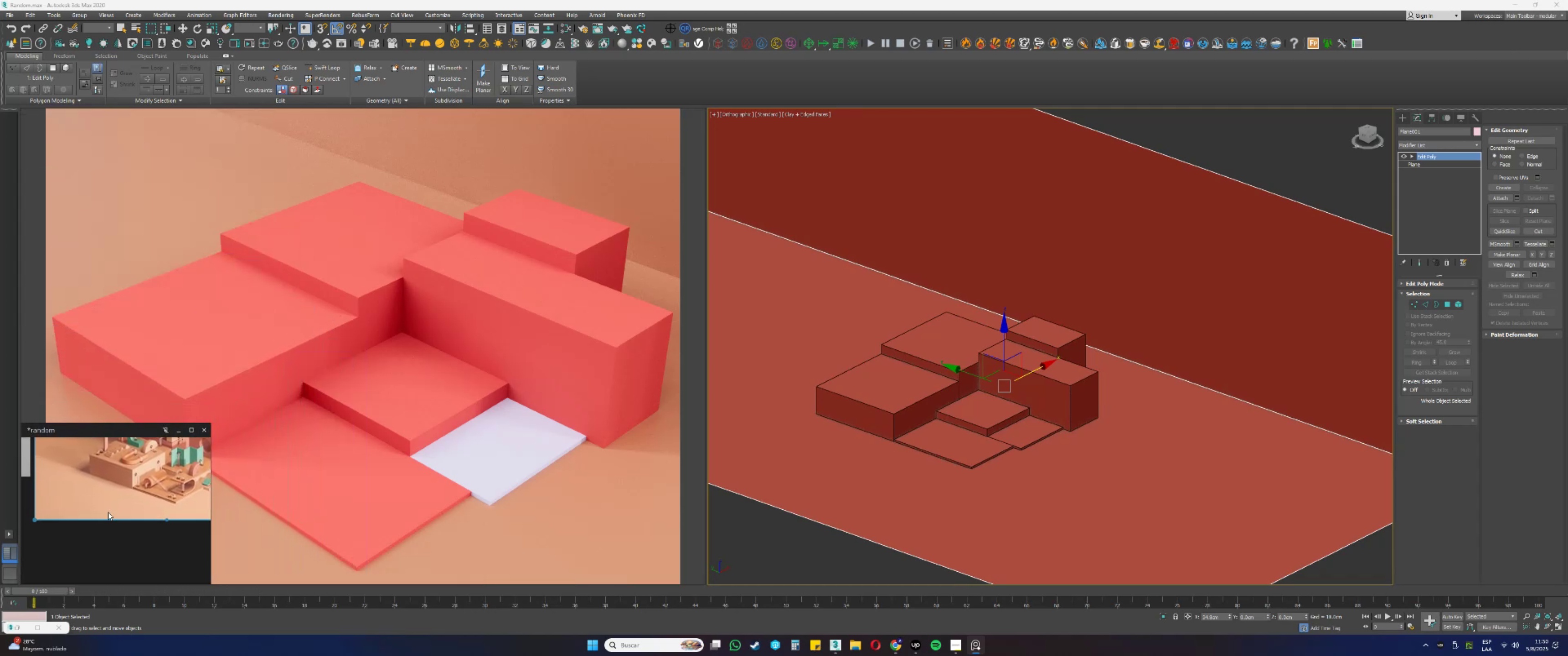 
double_click([108, 512])
 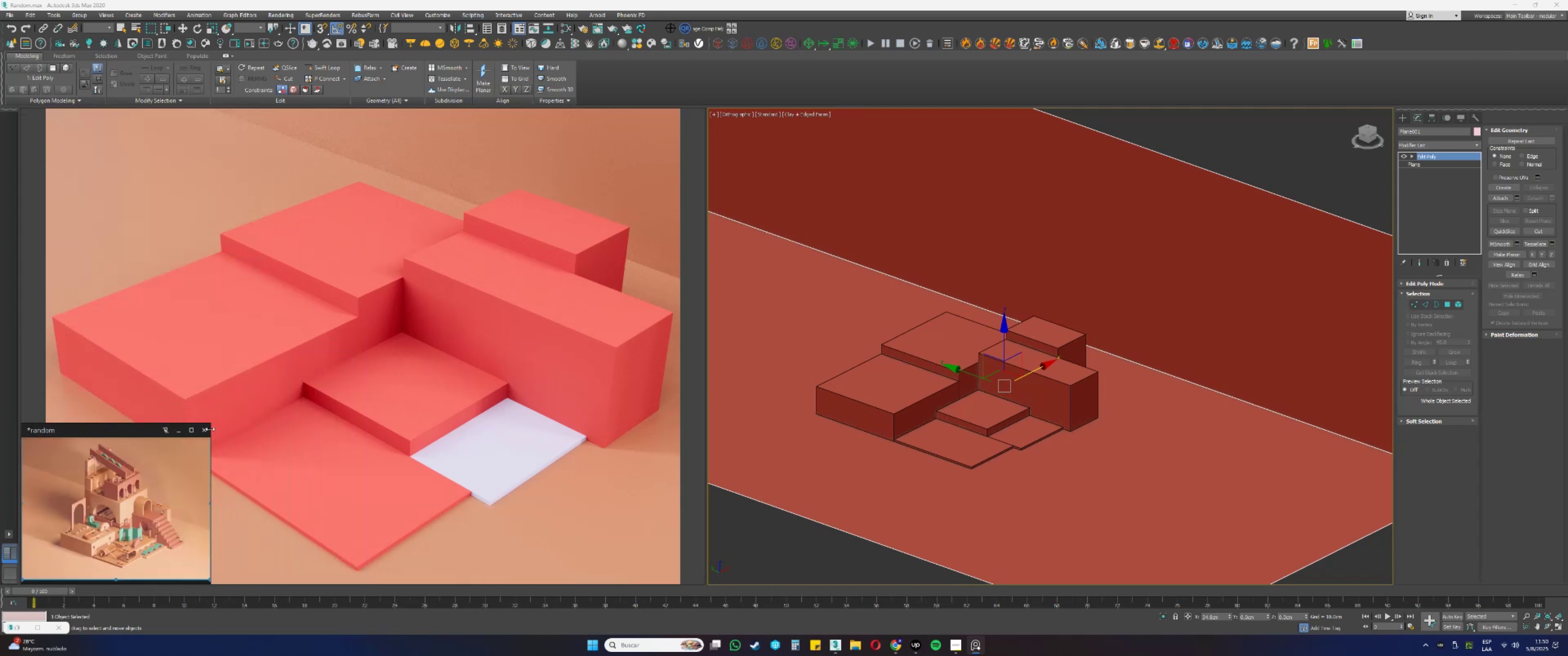 
left_click_drag(start_coordinate=[210, 428], to_coordinate=[199, 430])
 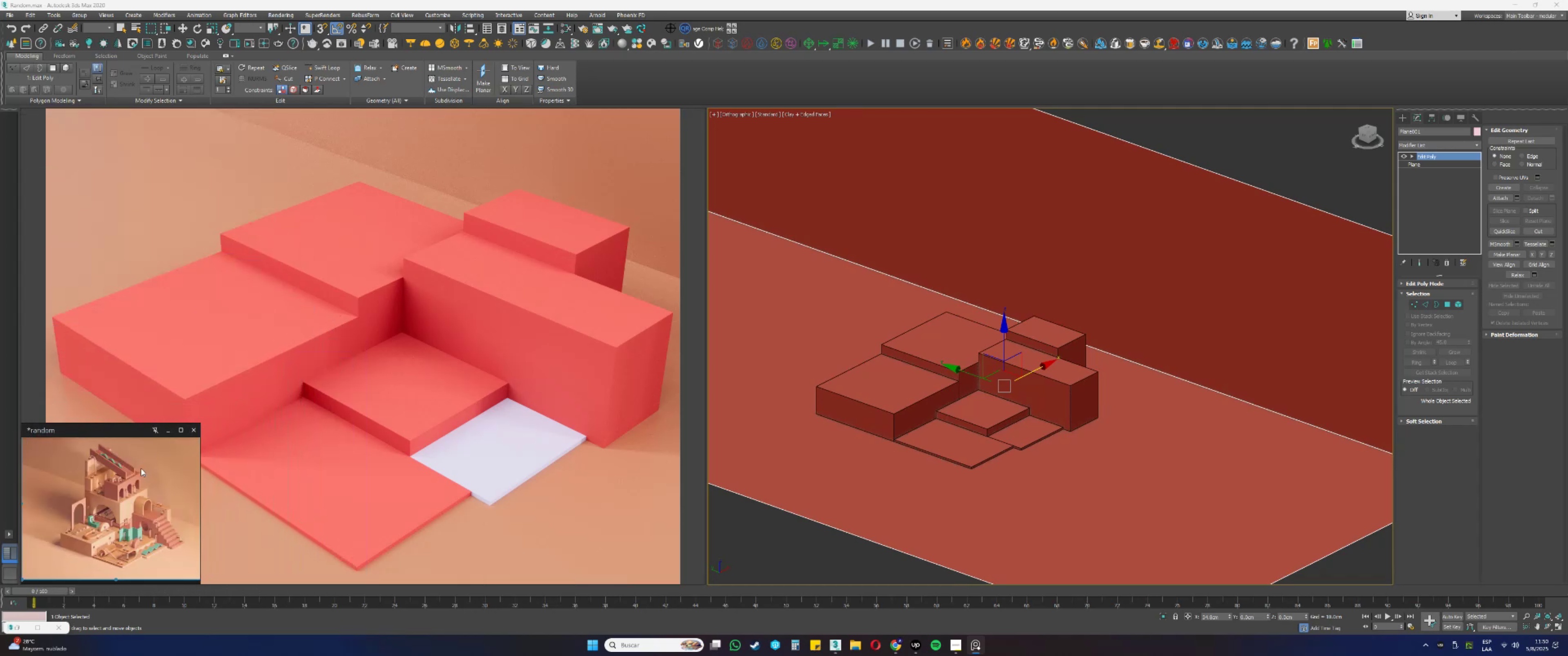 
double_click([141, 468])
 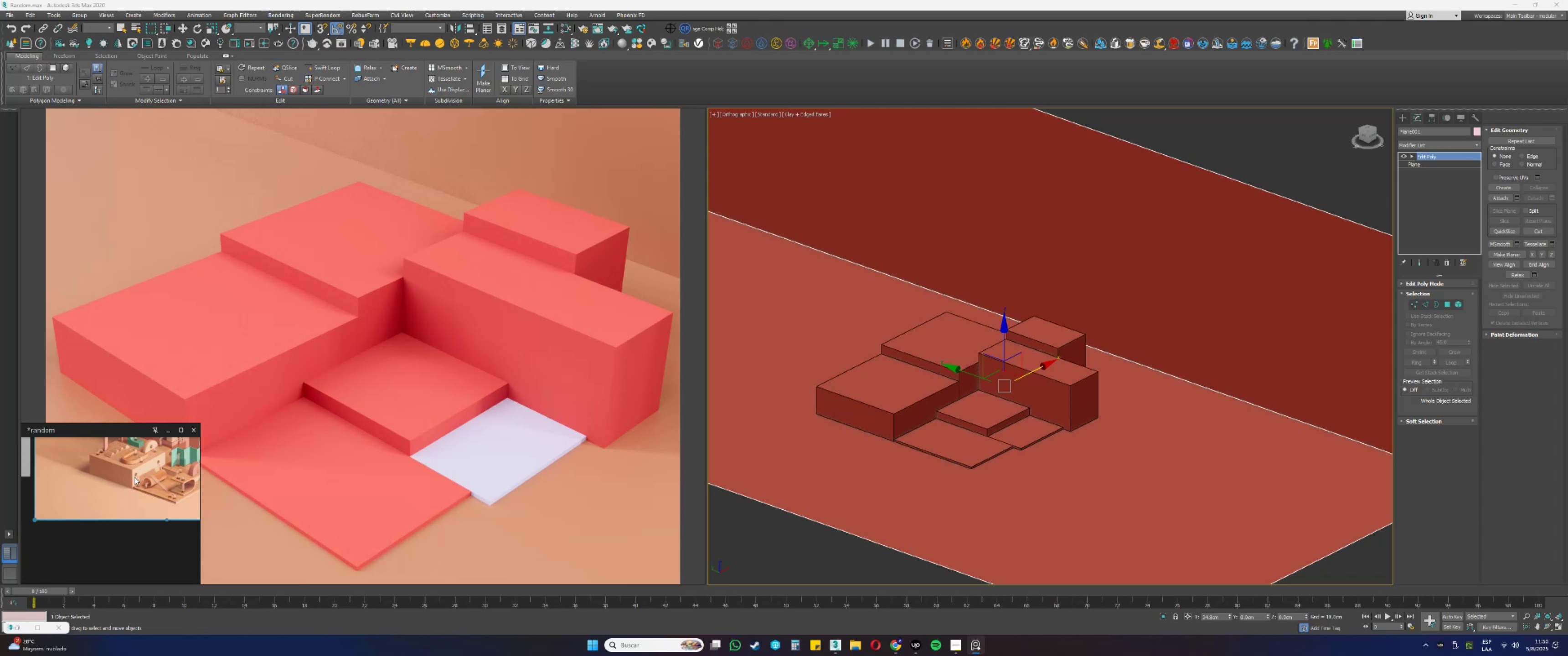 
double_click([133, 479])
 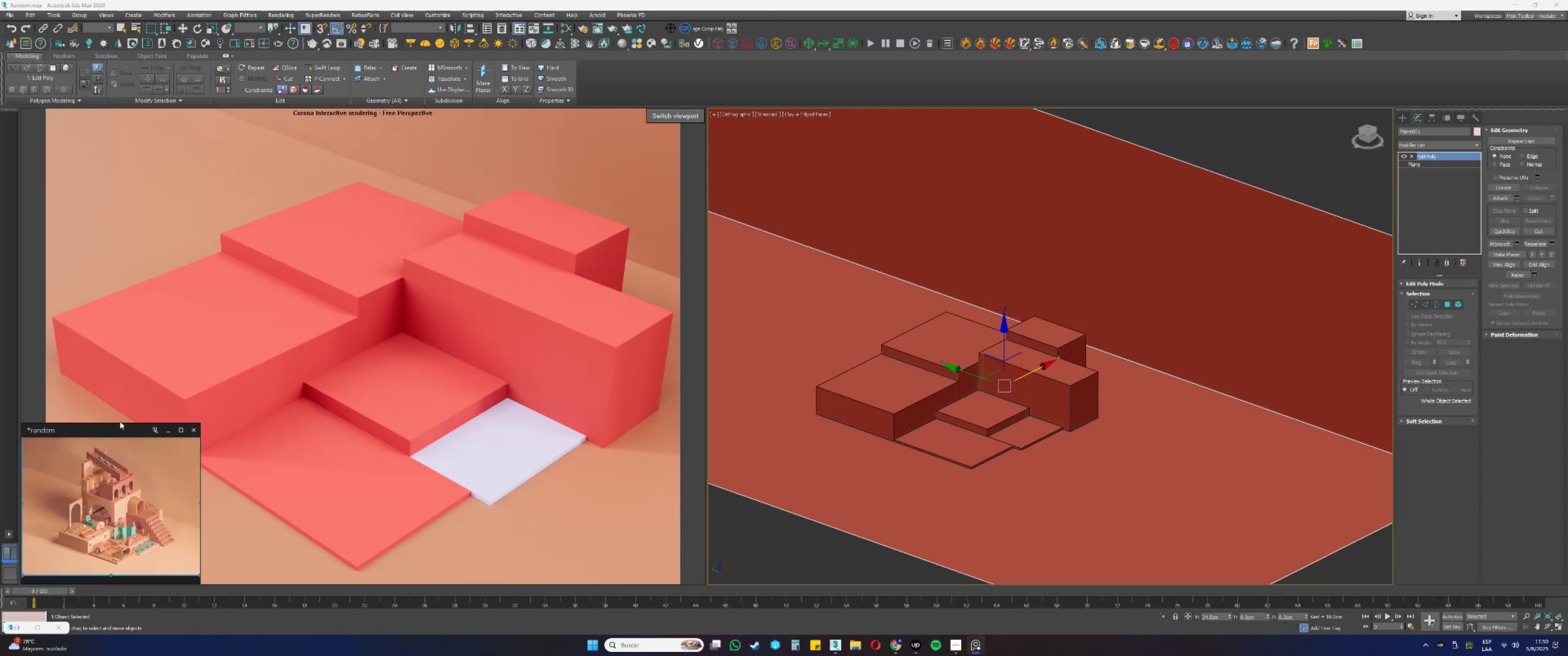 
left_click_drag(start_coordinate=[117, 424], to_coordinate=[119, 437])
 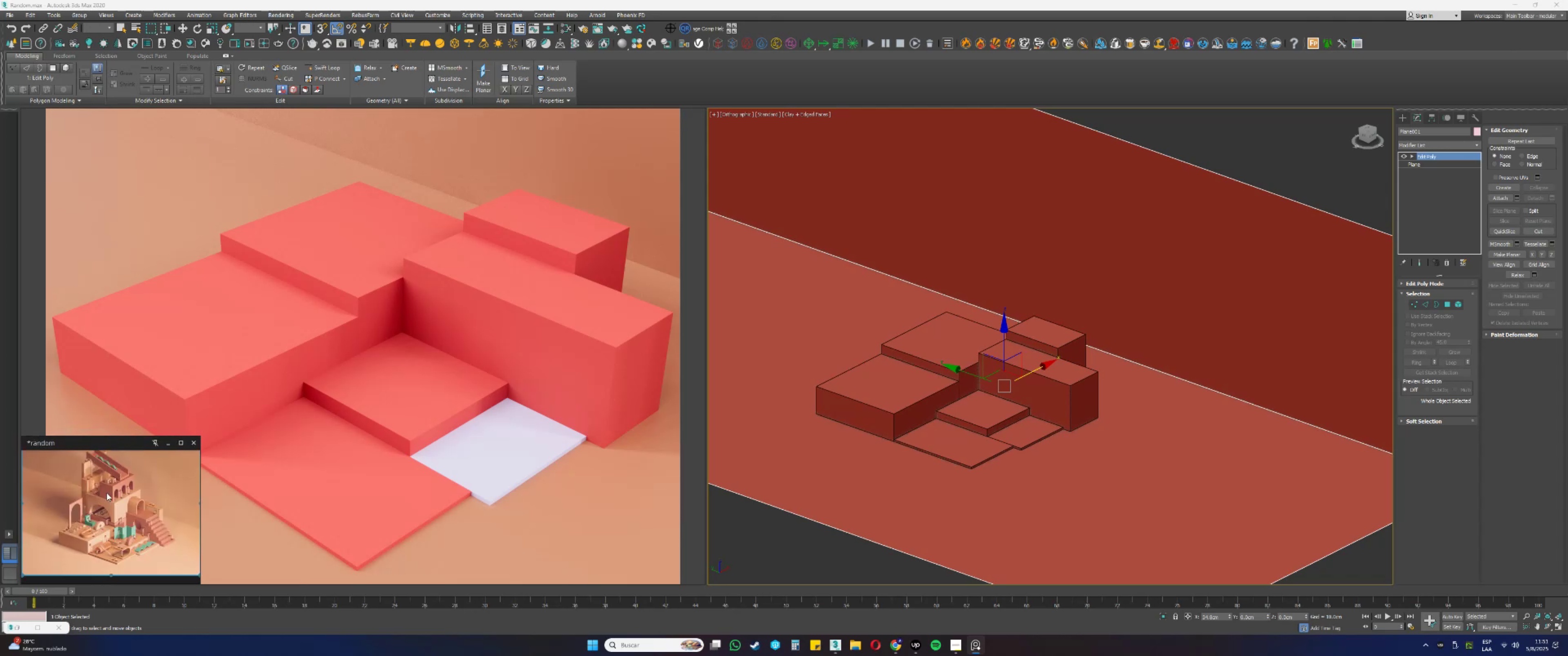 
double_click([107, 493])
 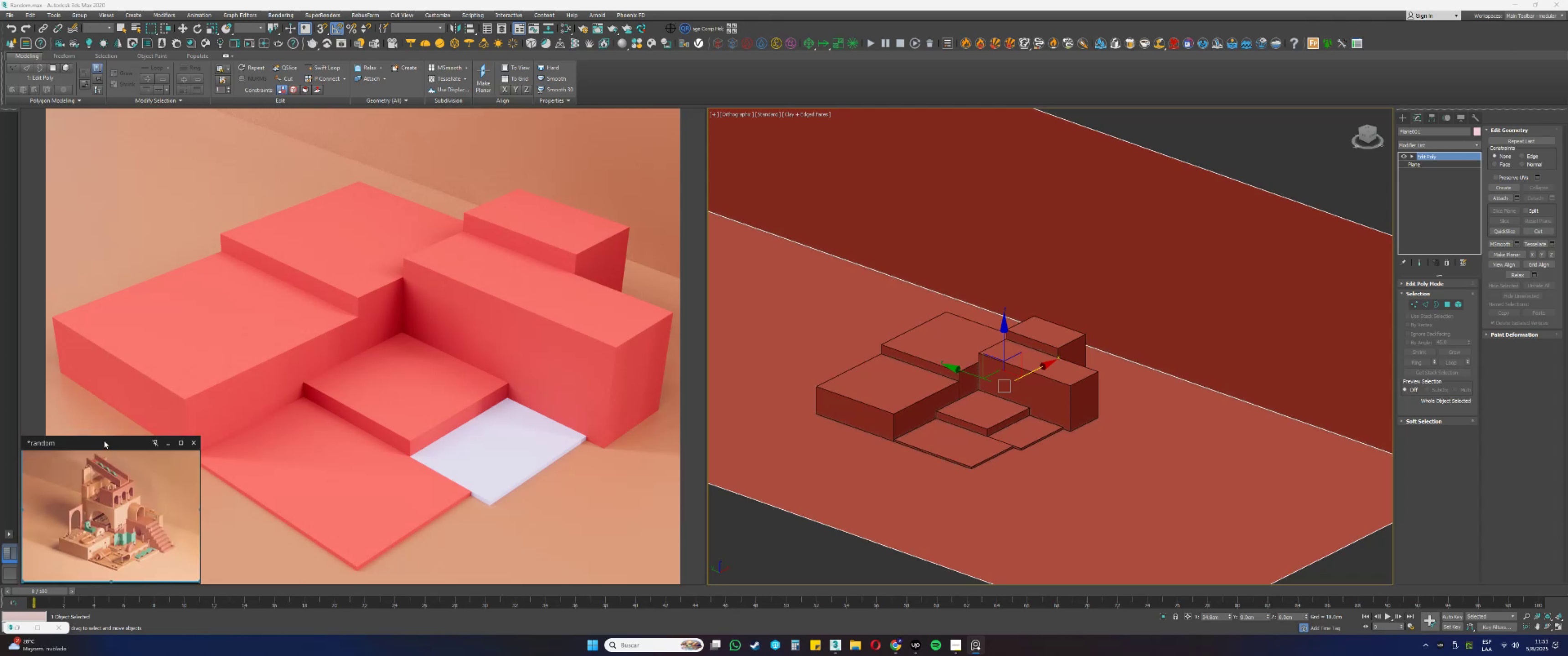 
left_click_drag(start_coordinate=[99, 436], to_coordinate=[99, 439])
 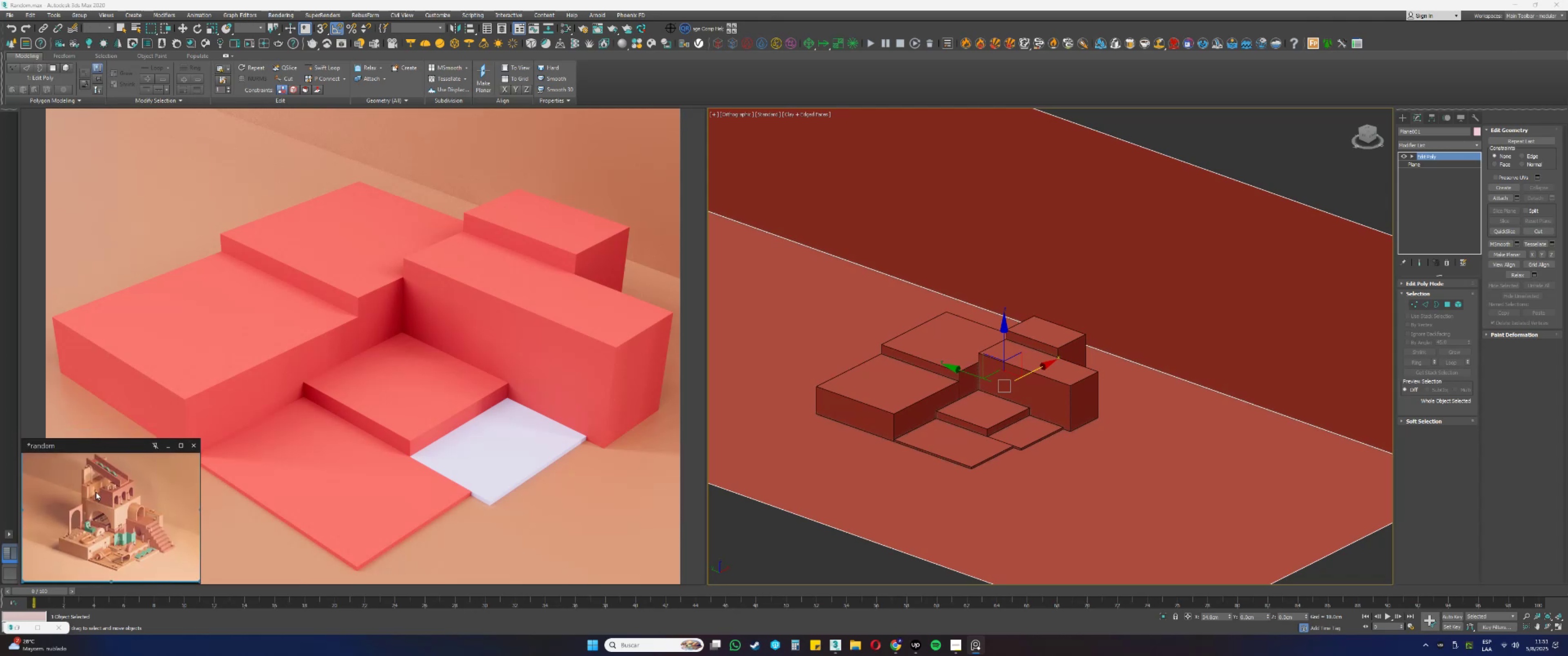 
double_click([95, 492])
 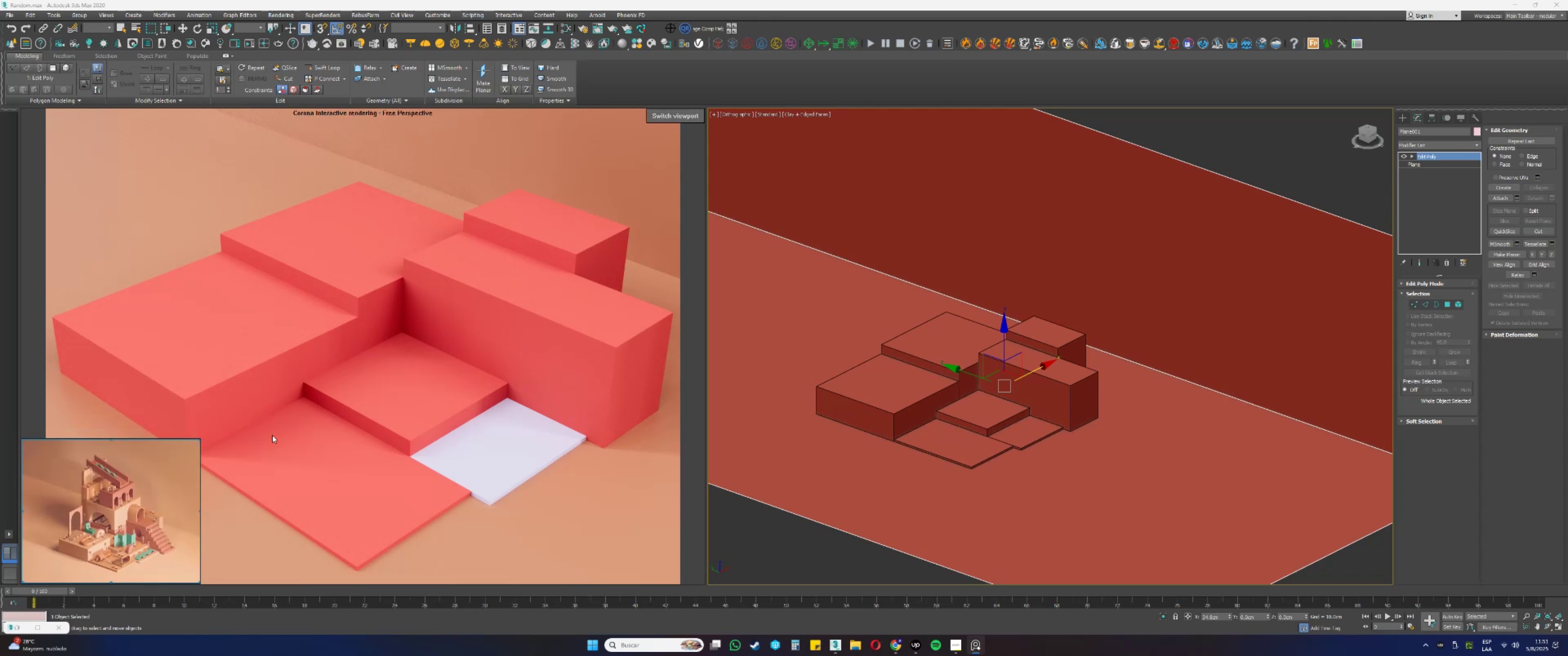 
scroll: coordinate [134, 538], scroll_direction: up, amount: 8.0
 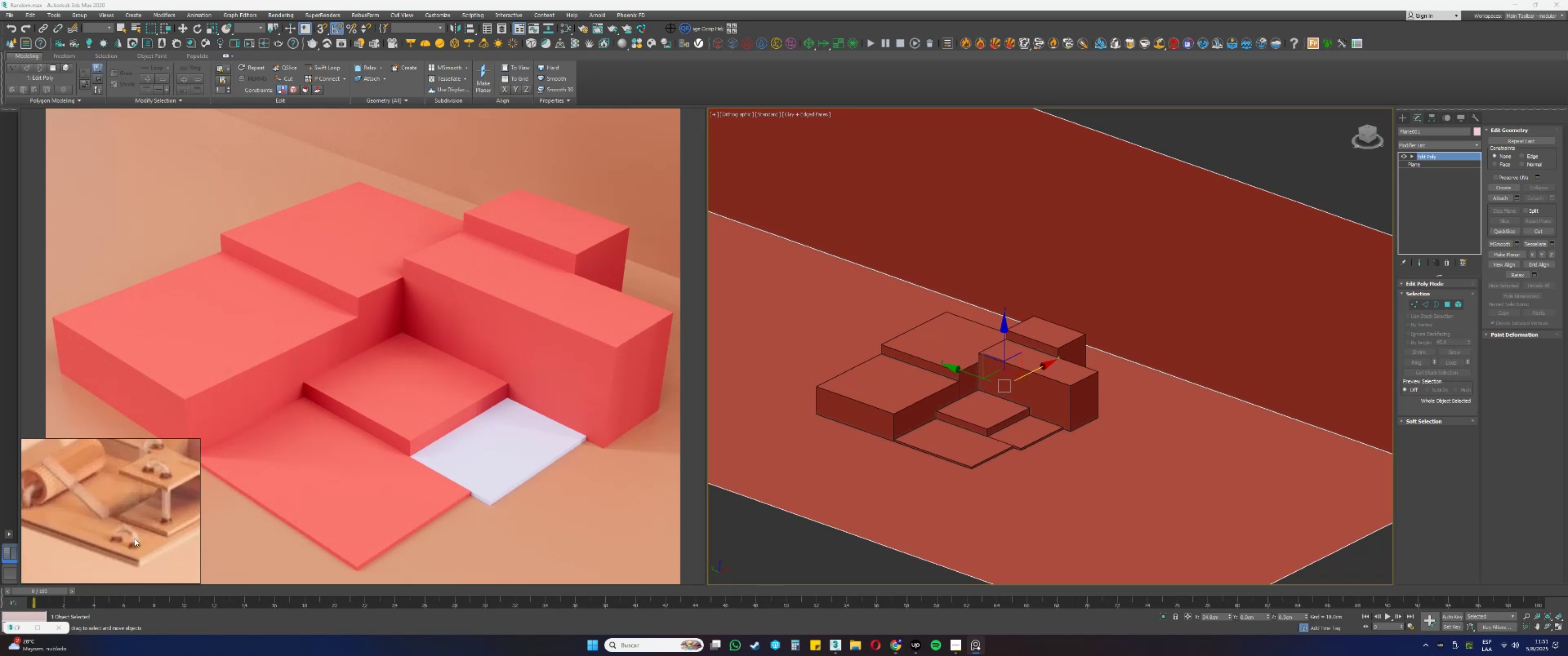 
scroll: coordinate [134, 538], scroll_direction: down, amount: 3.0
 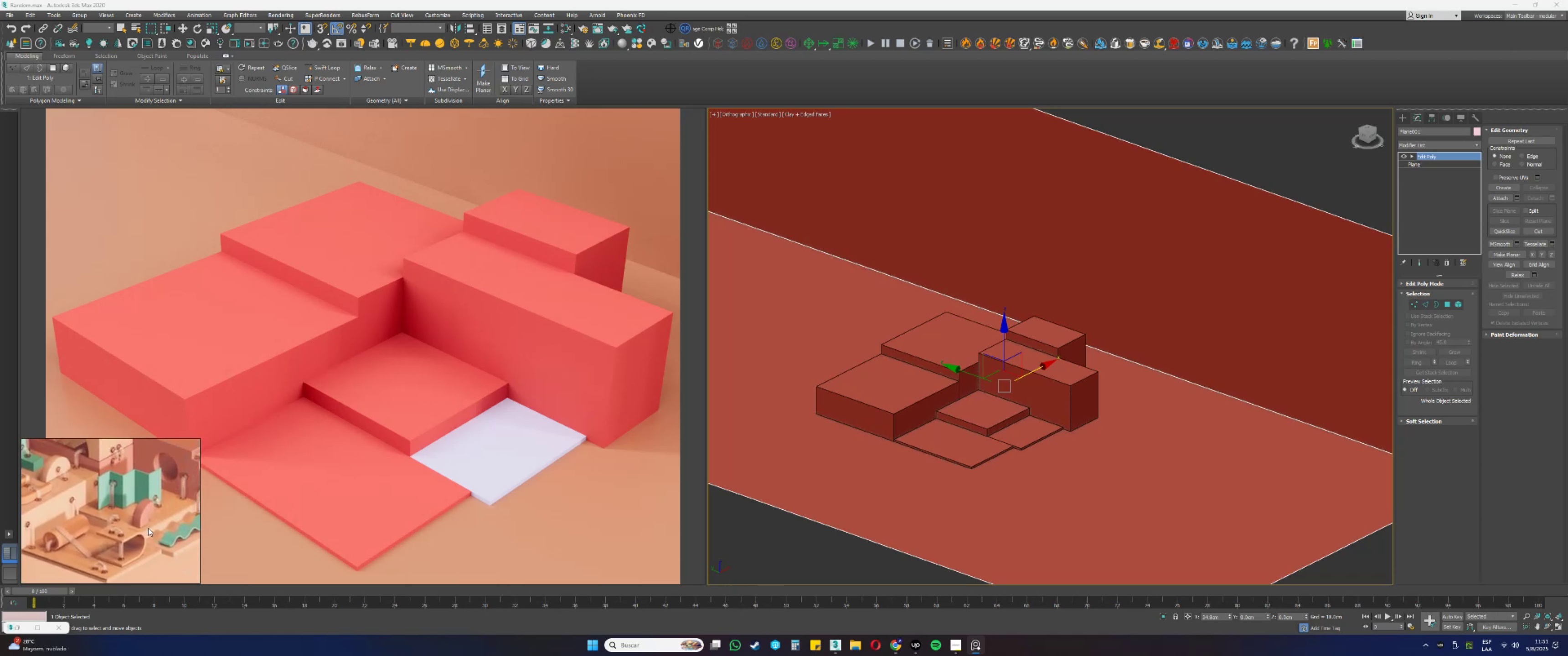 
scroll: coordinate [103, 516], scroll_direction: up, amount: 2.0
 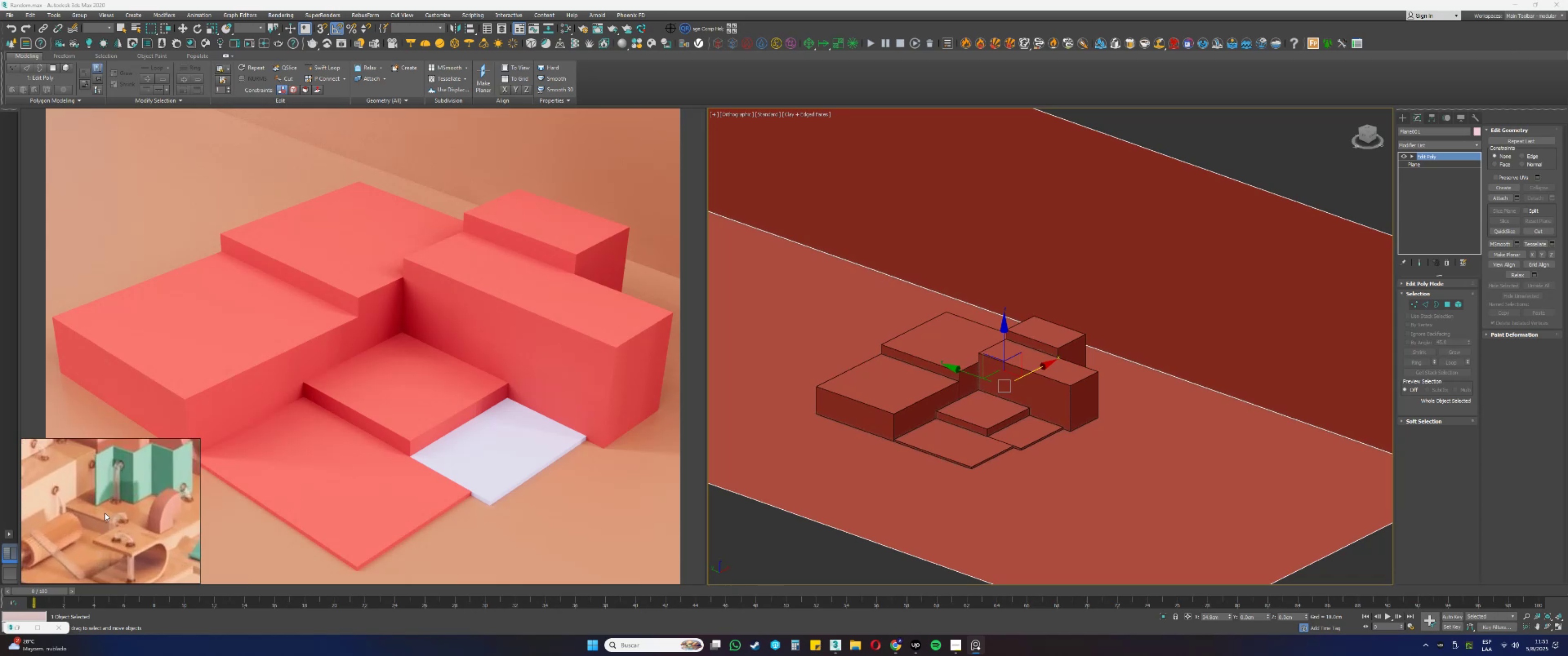 
scroll: coordinate [108, 512], scroll_direction: down, amount: 1.0
 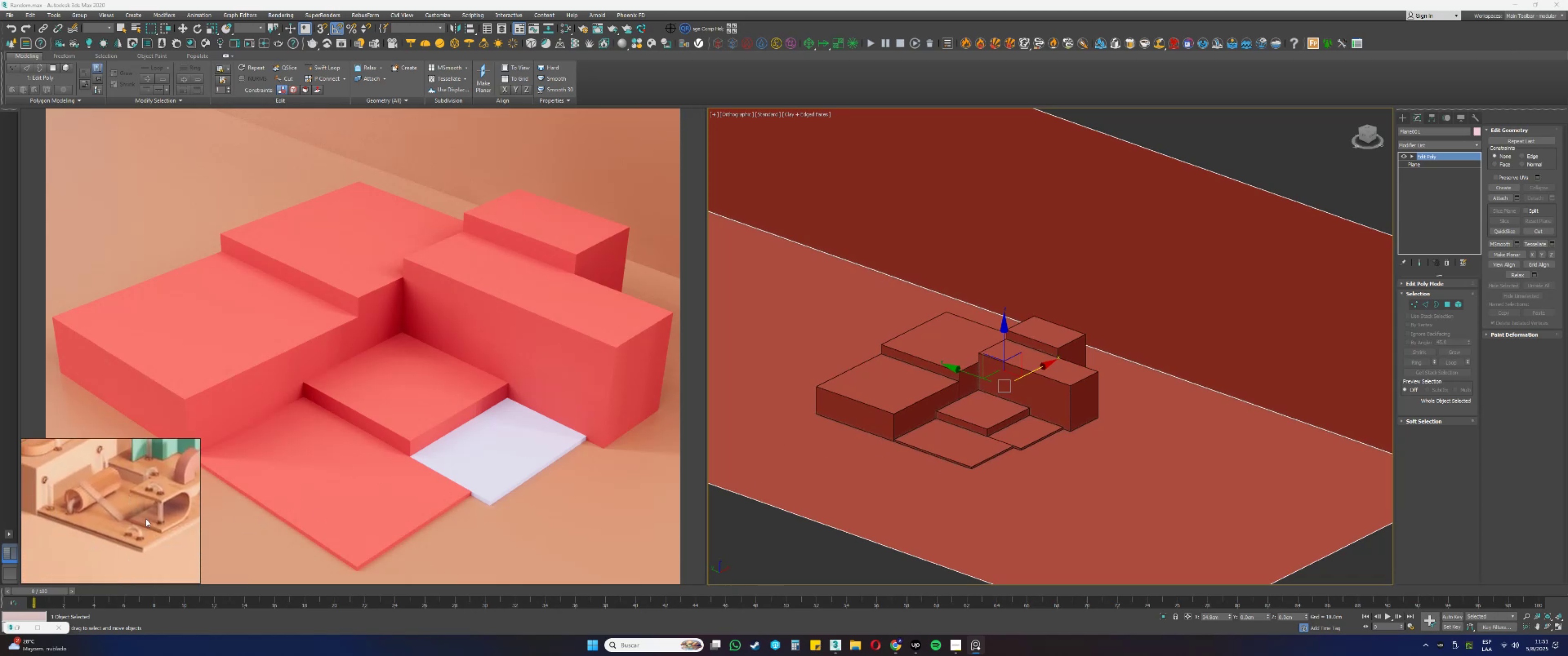 
wait(6.14)
 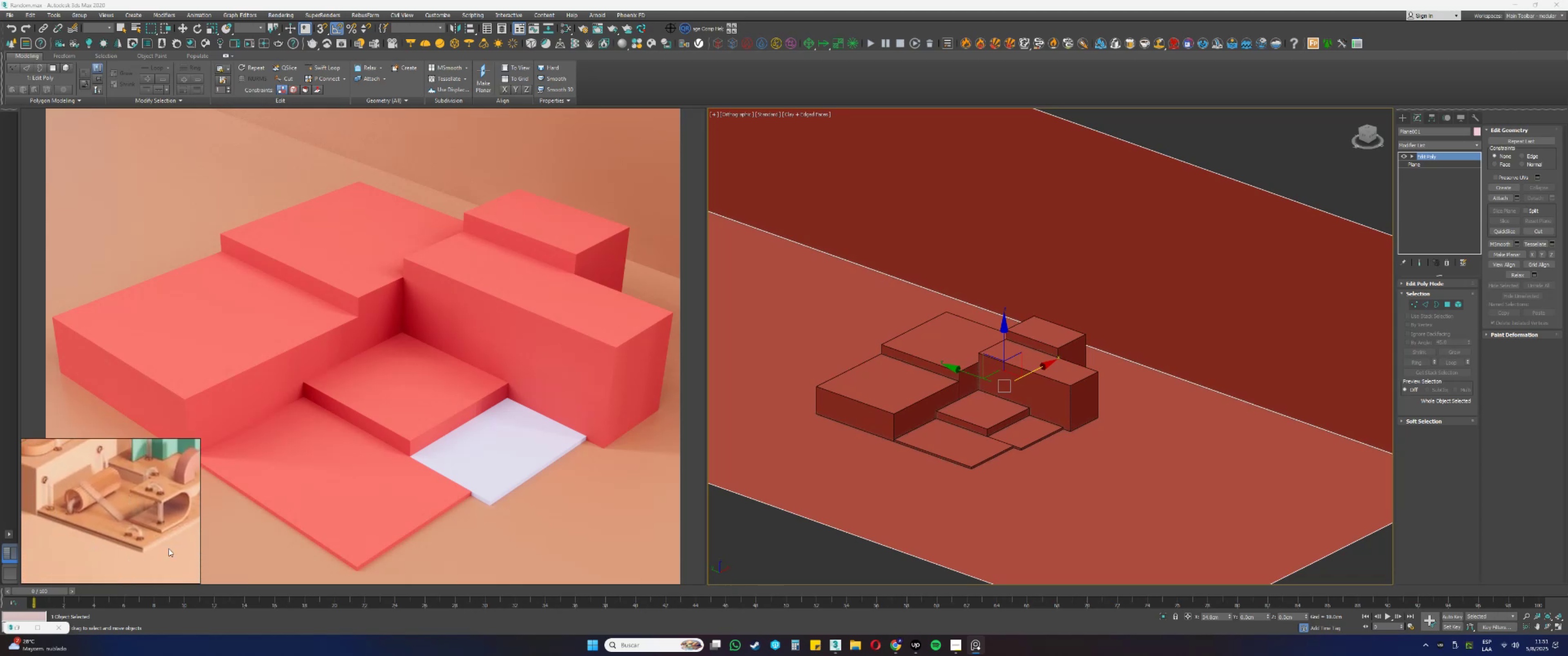 
scroll: coordinate [167, 542], scroll_direction: up, amount: 3.0
 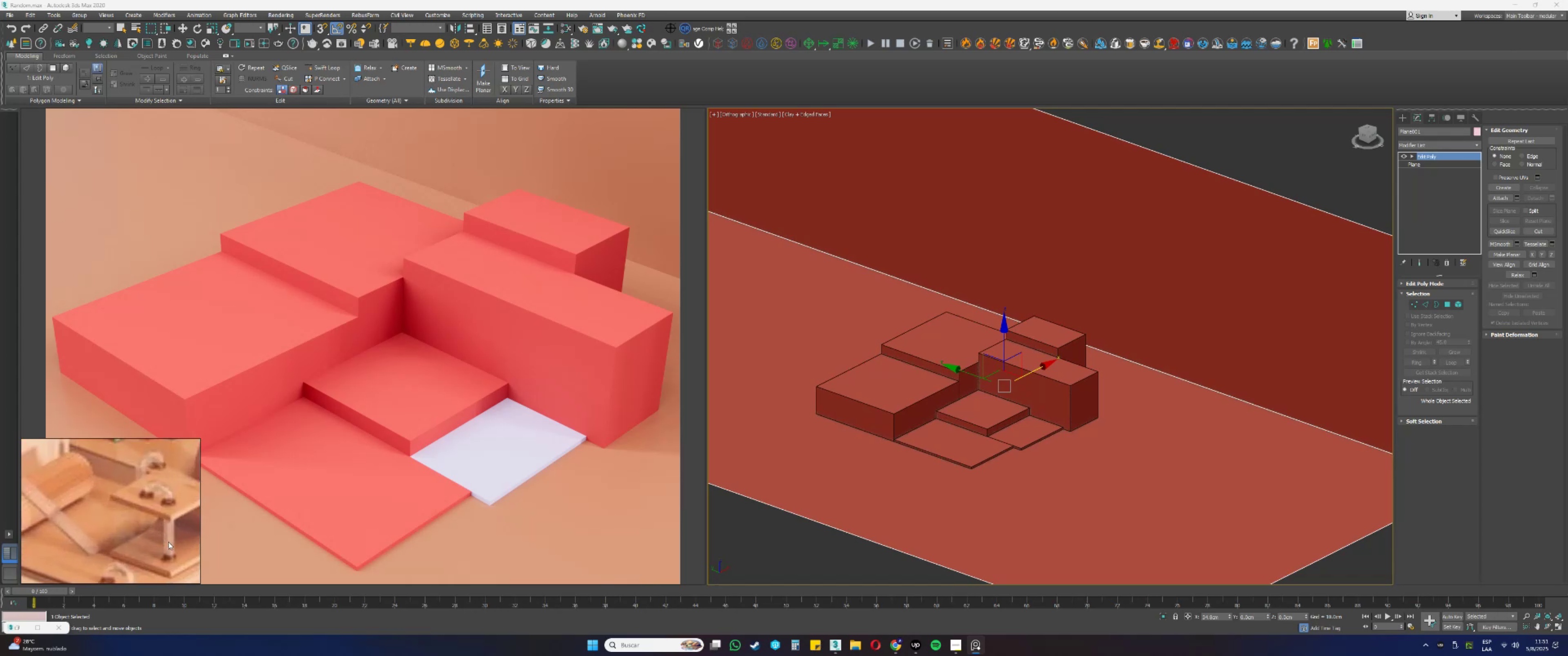 
scroll: coordinate [168, 542], scroll_direction: down, amount: 2.0
 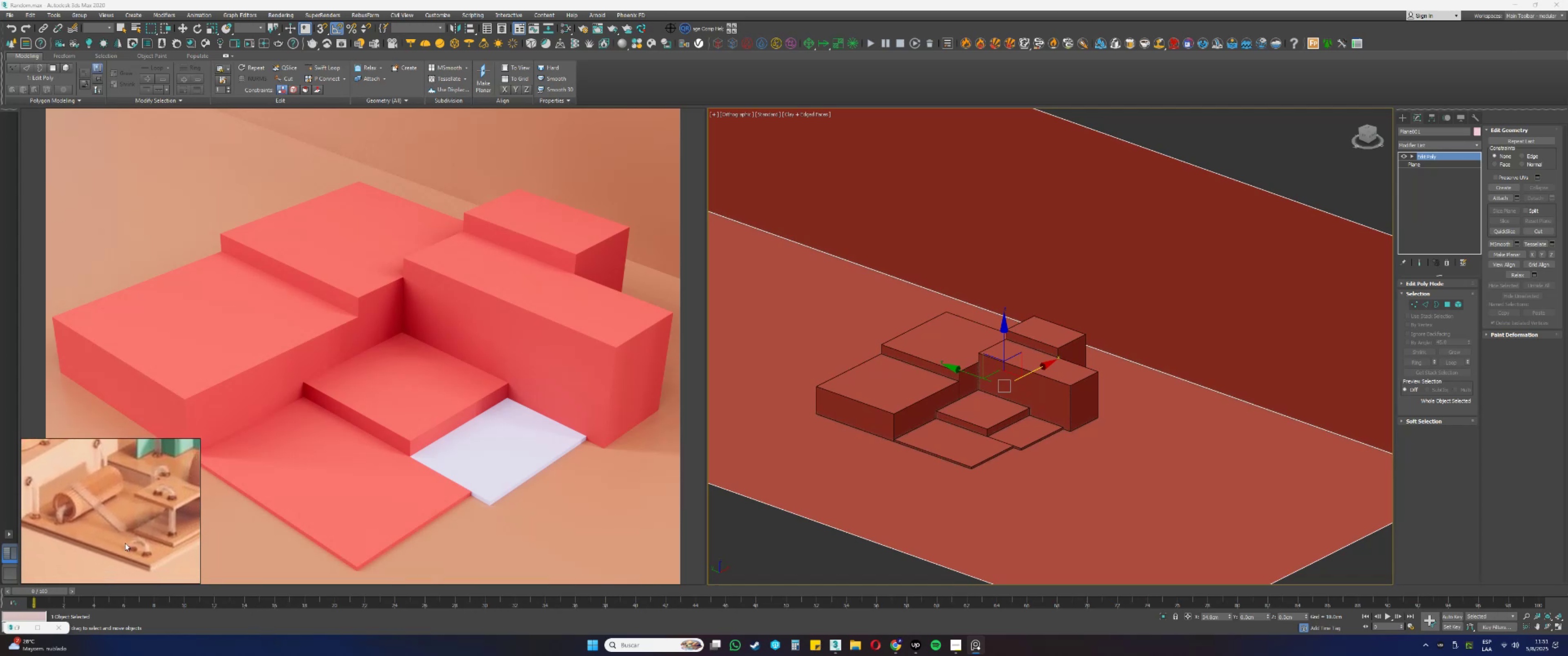 
wait(5.62)
 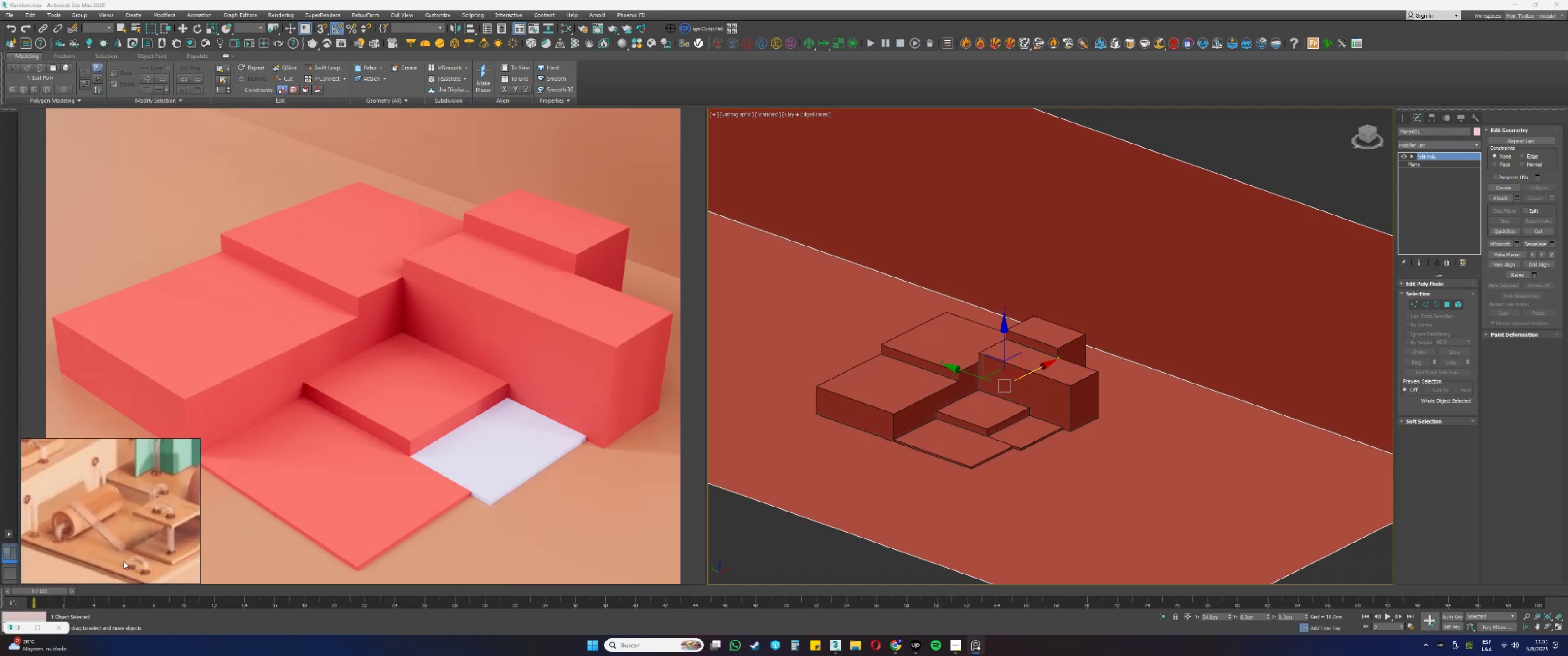 
scroll: coordinate [80, 500], scroll_direction: up, amount: 1.0
 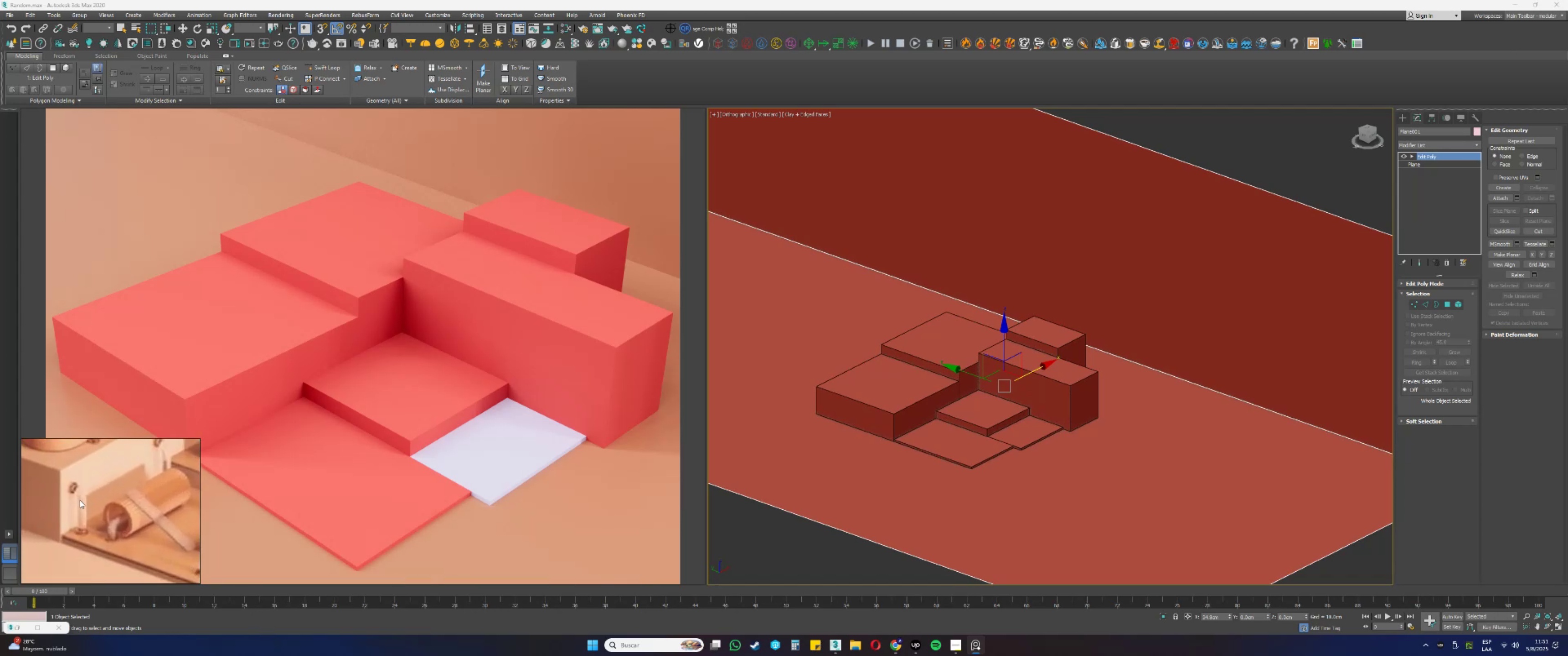 
scroll: coordinate [80, 501], scroll_direction: down, amount: 1.0
 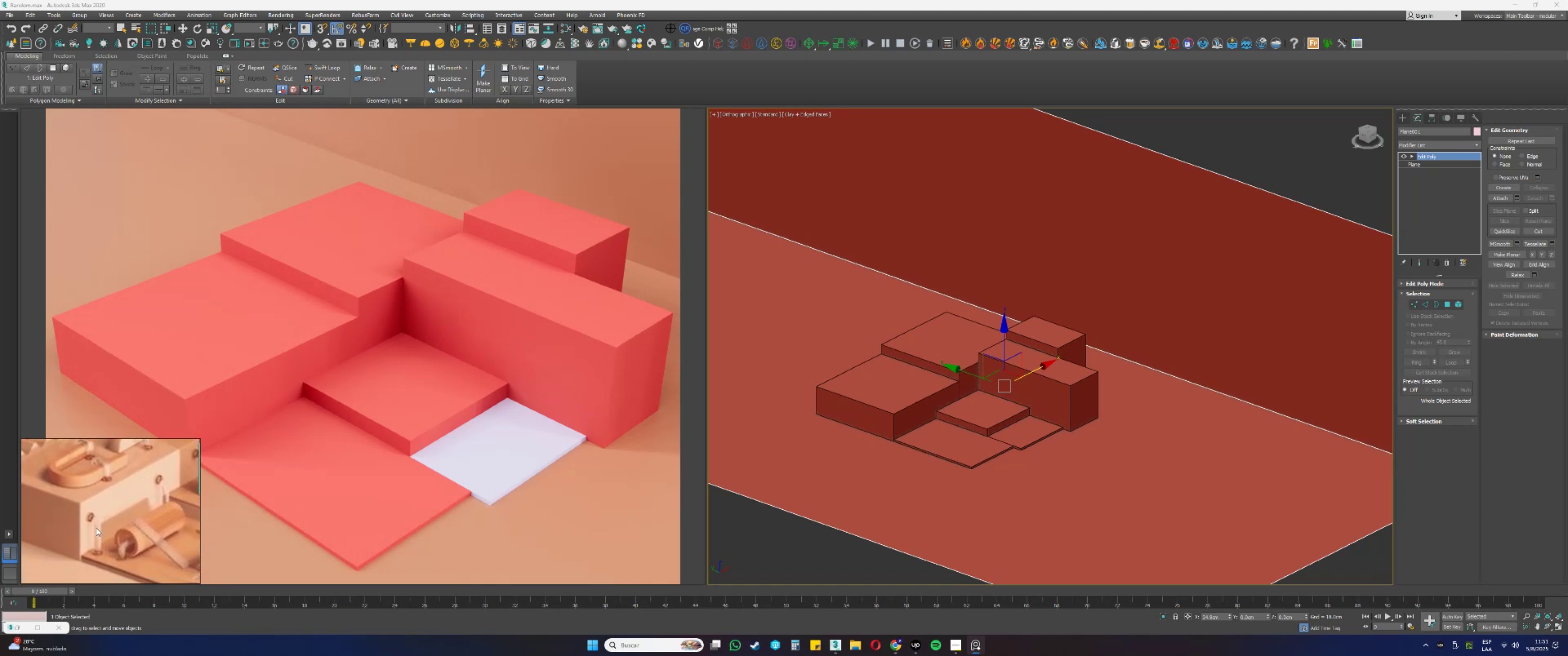 
wait(10.16)
 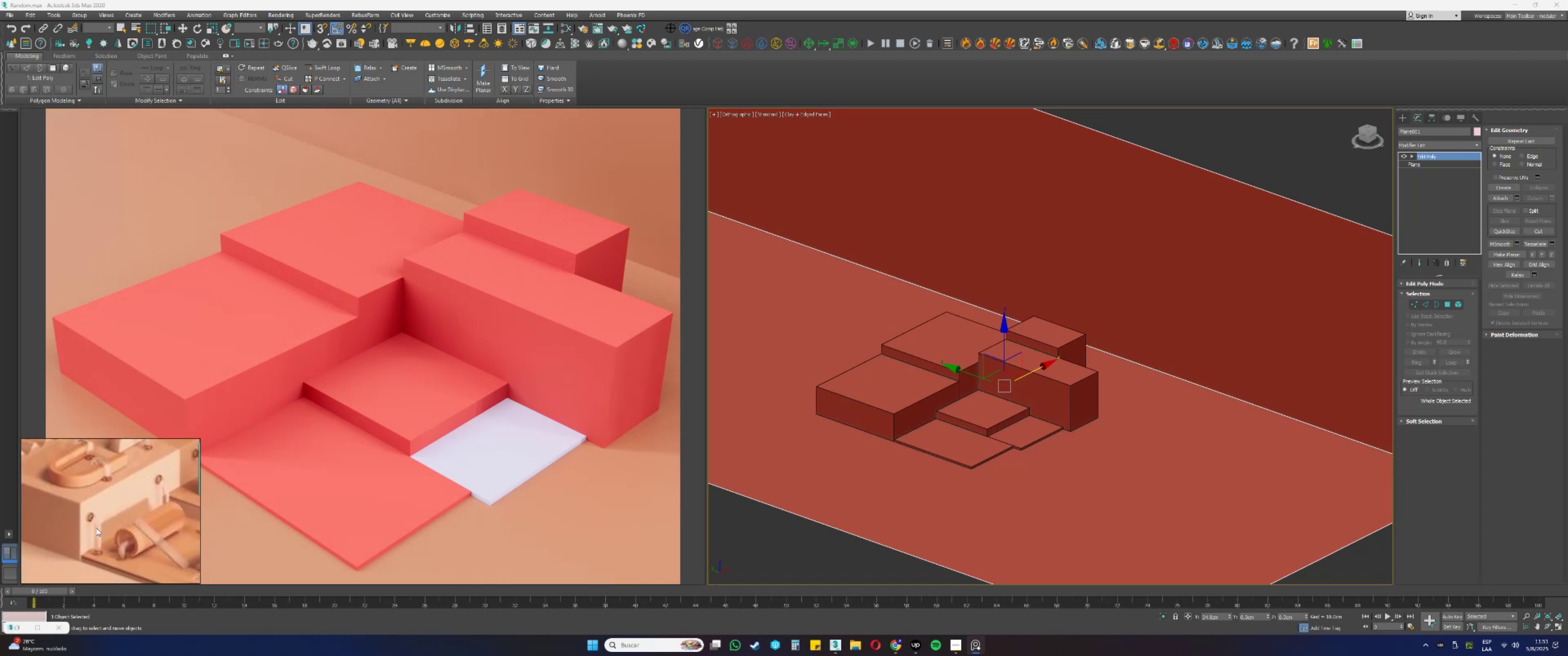 
key(Alt+AltLeft)
 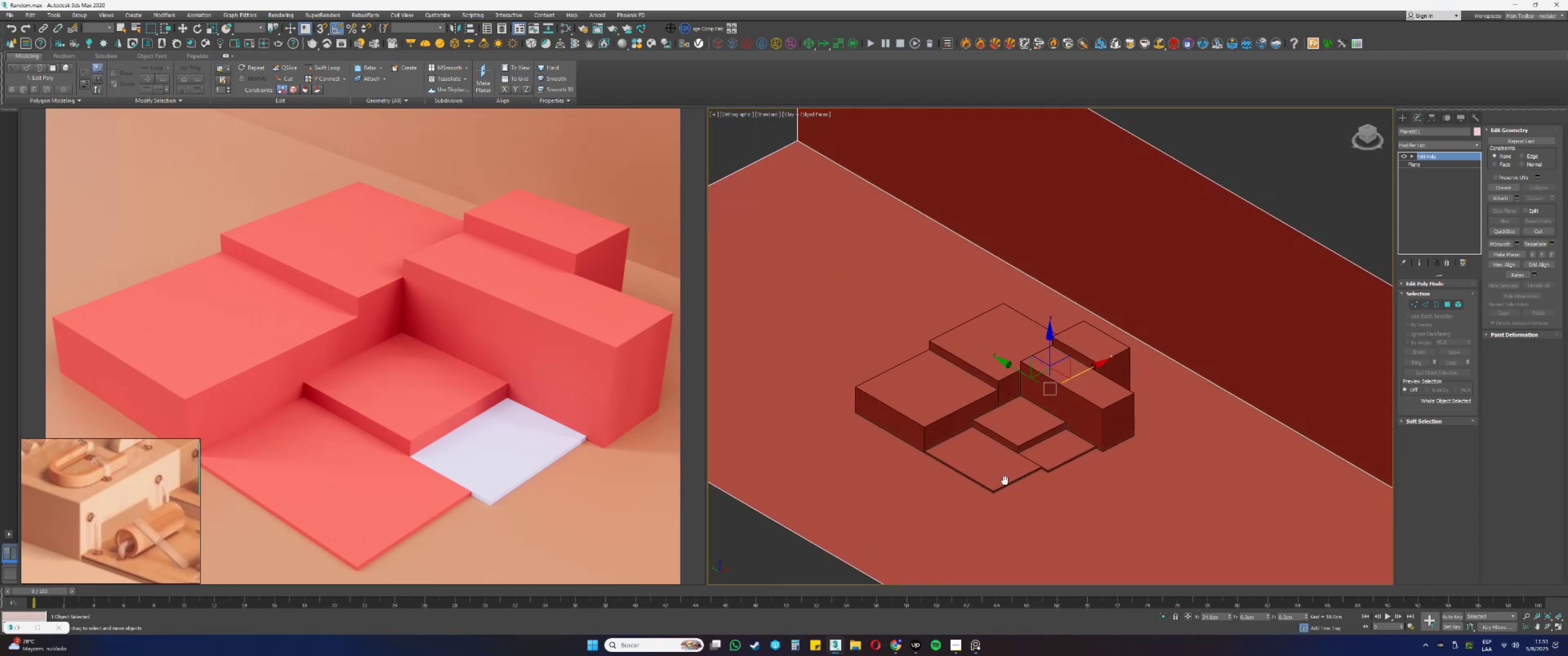 
scroll: coordinate [974, 464], scroll_direction: up, amount: 4.0
 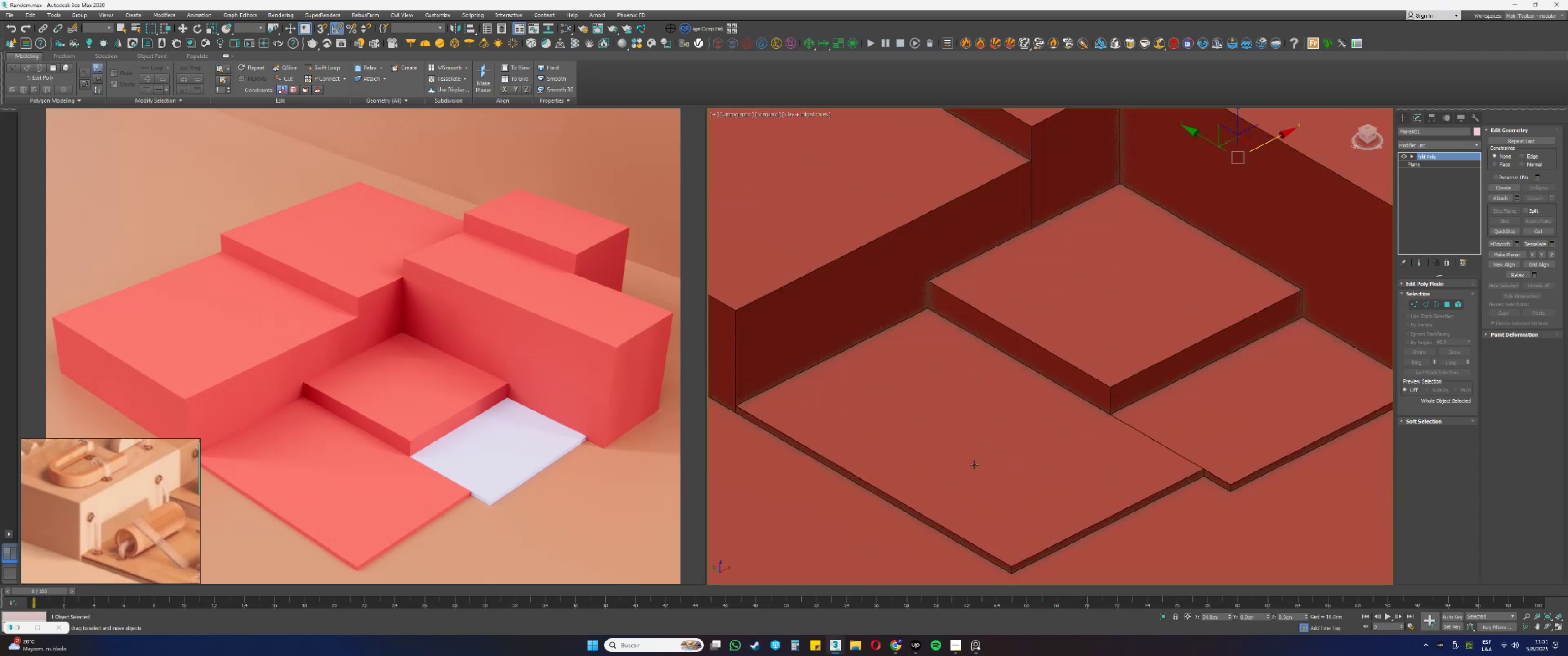 
hold_key(key=AltLeft, duration=0.41)
 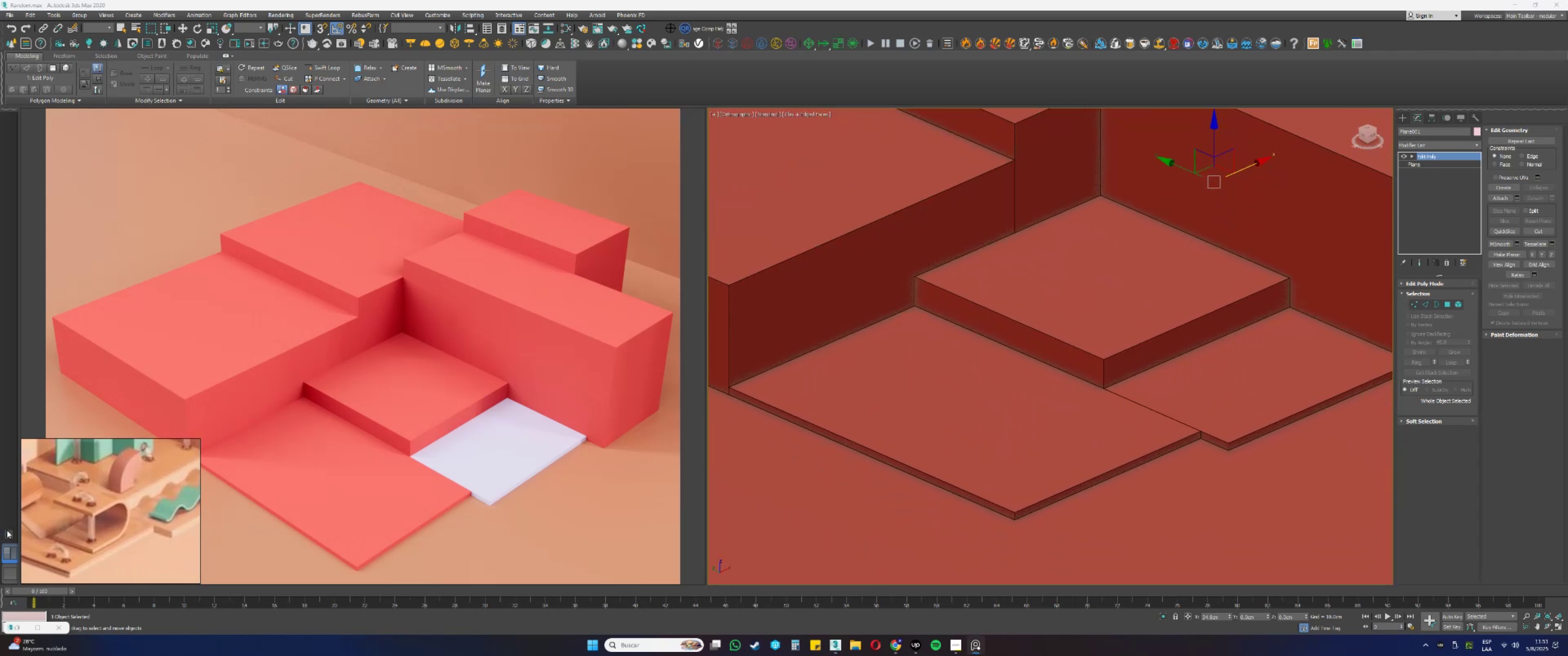 
scroll: coordinate [9, 547], scroll_direction: up, amount: 1.0
 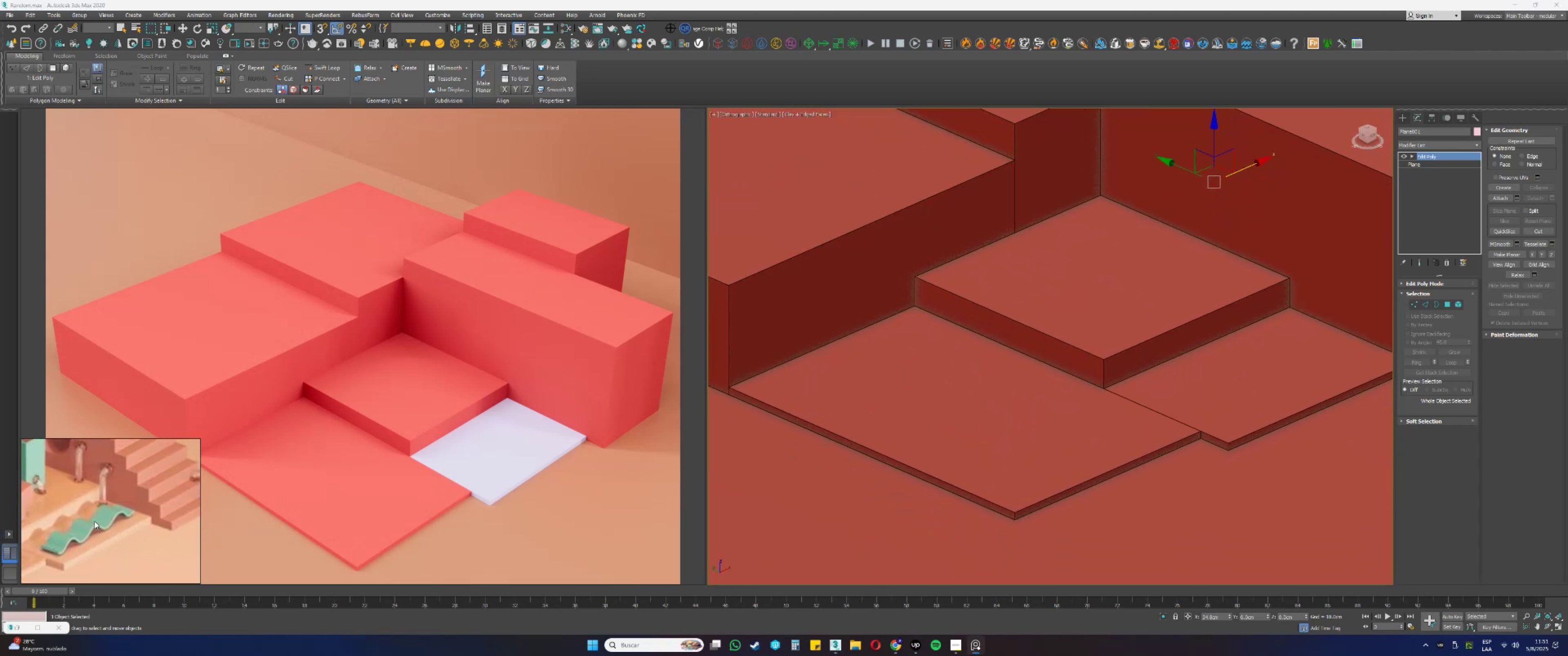 
scroll: coordinate [97, 528], scroll_direction: down, amount: 2.0
 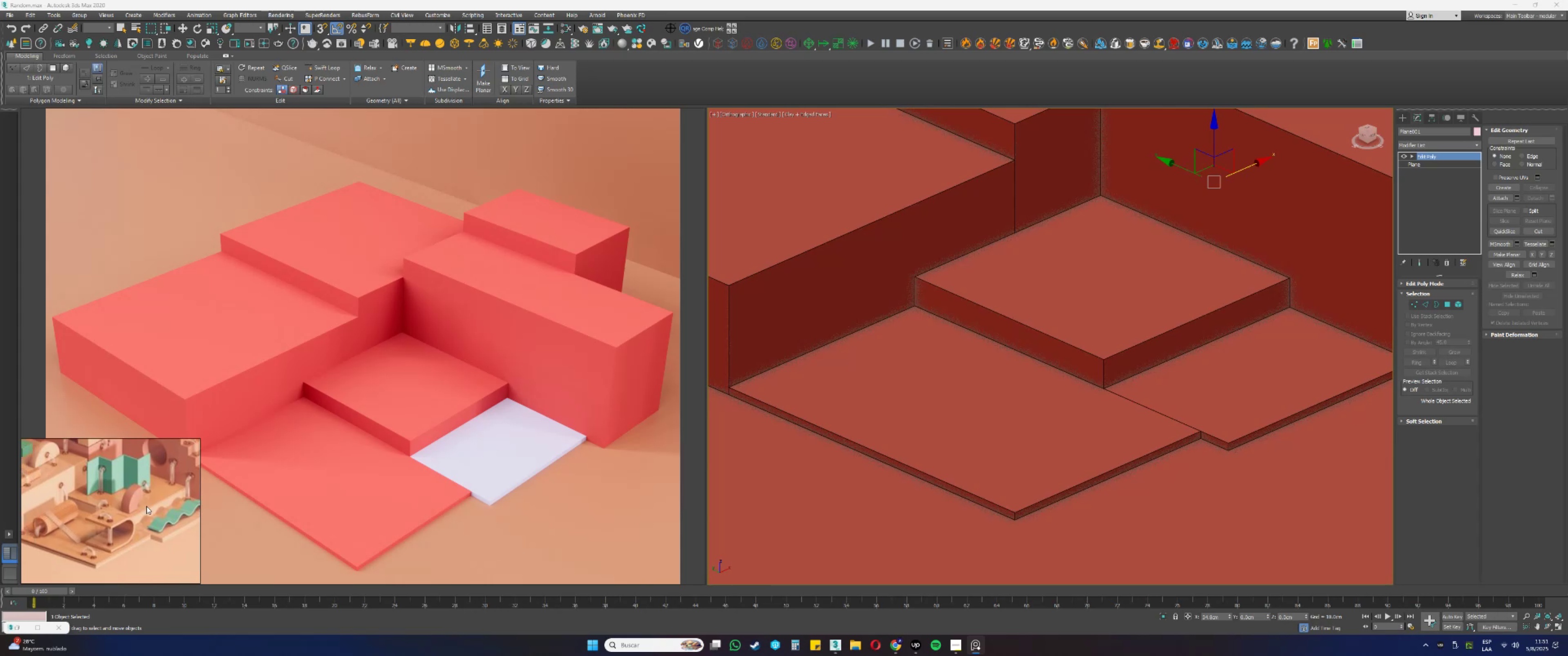 
scroll: coordinate [133, 569], scroll_direction: up, amount: 2.0
 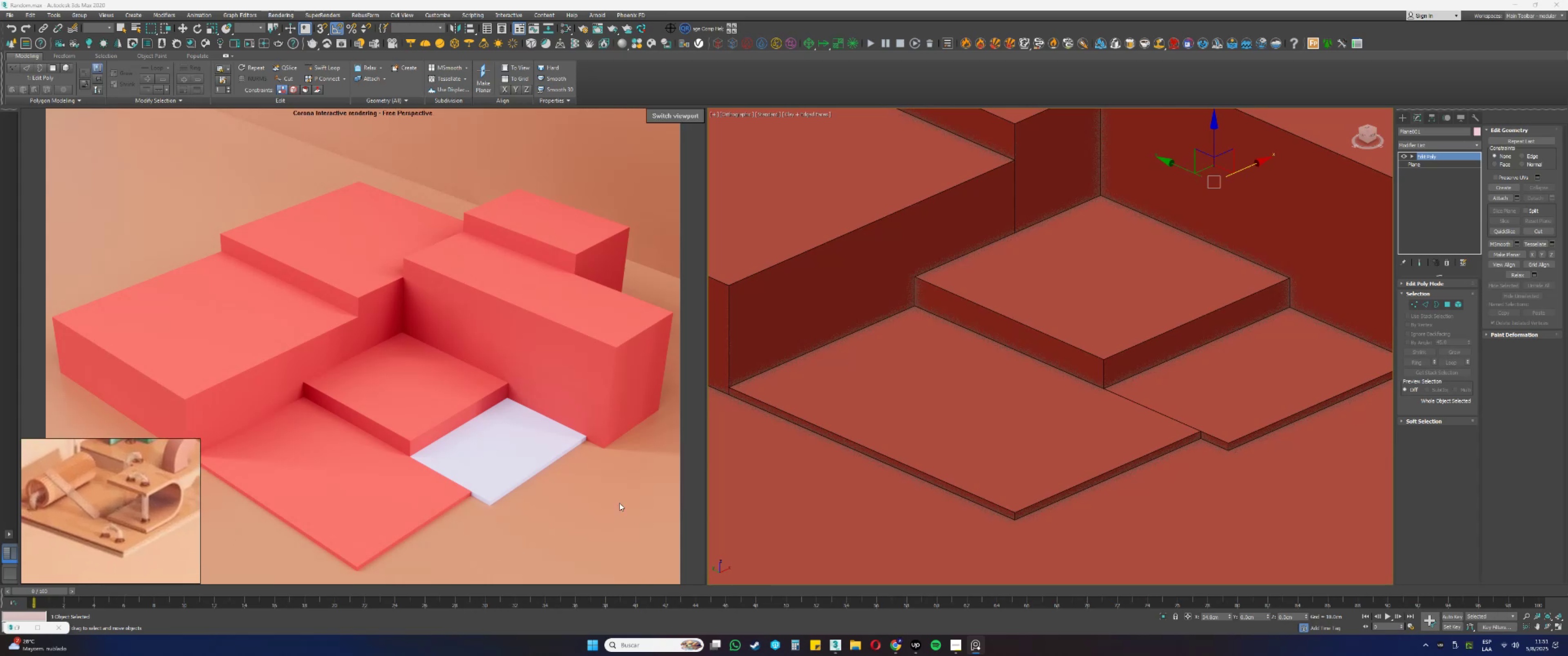 
left_click([1047, 481])
 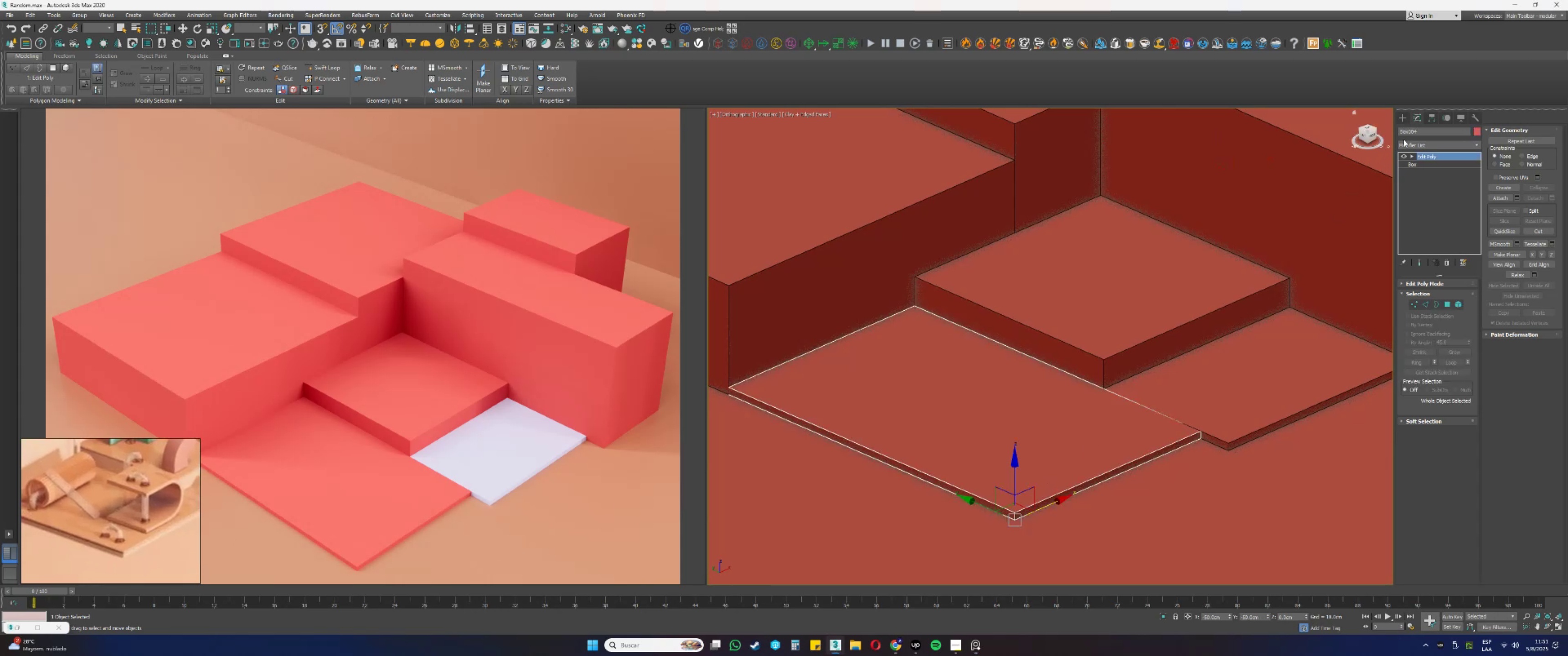 
left_click([1399, 117])
 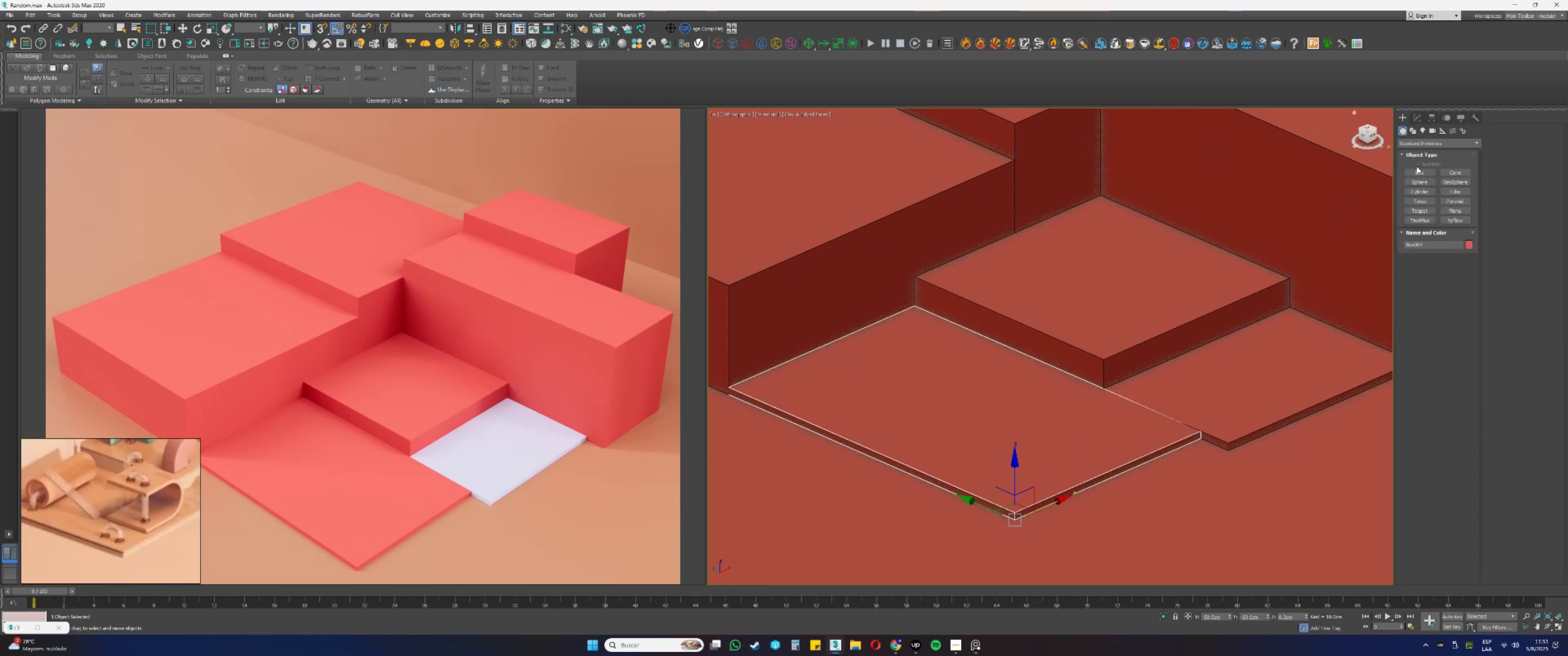 
left_click([1415, 173])
 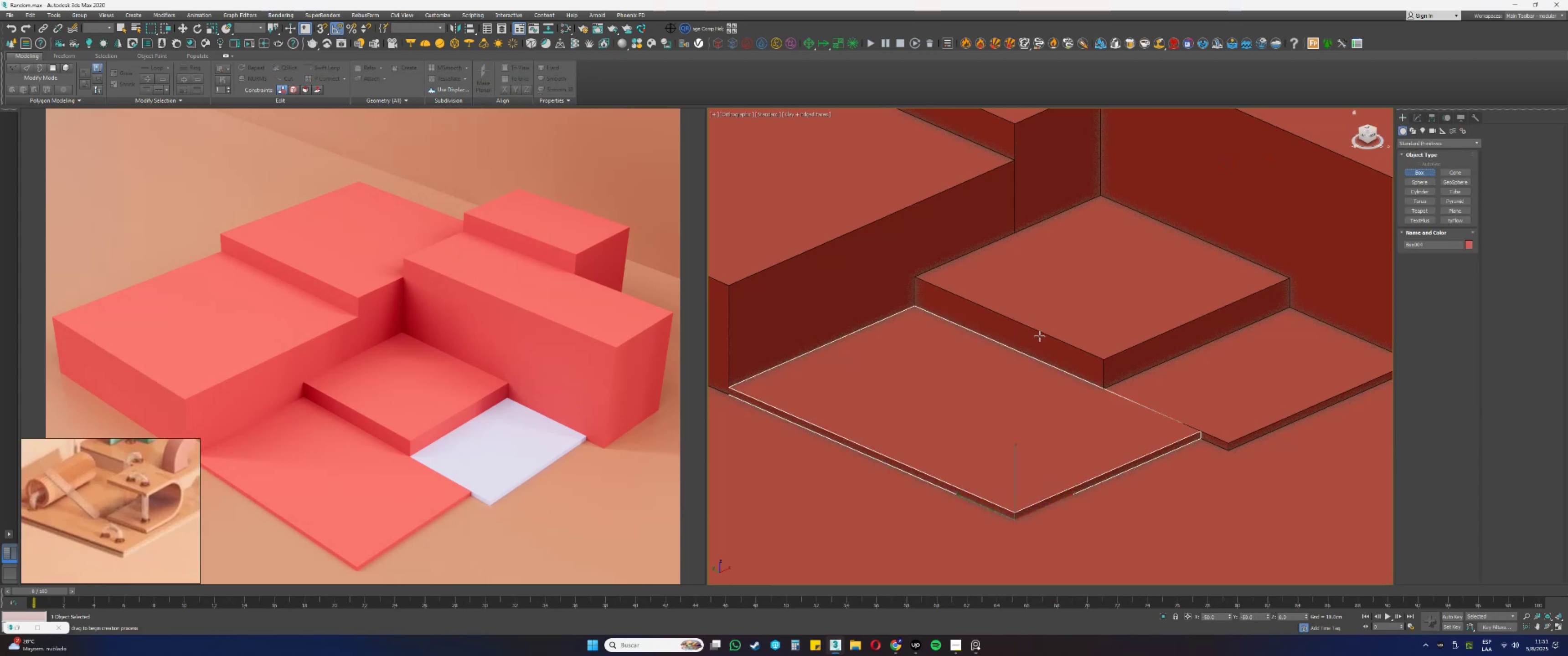 
type(ss)
 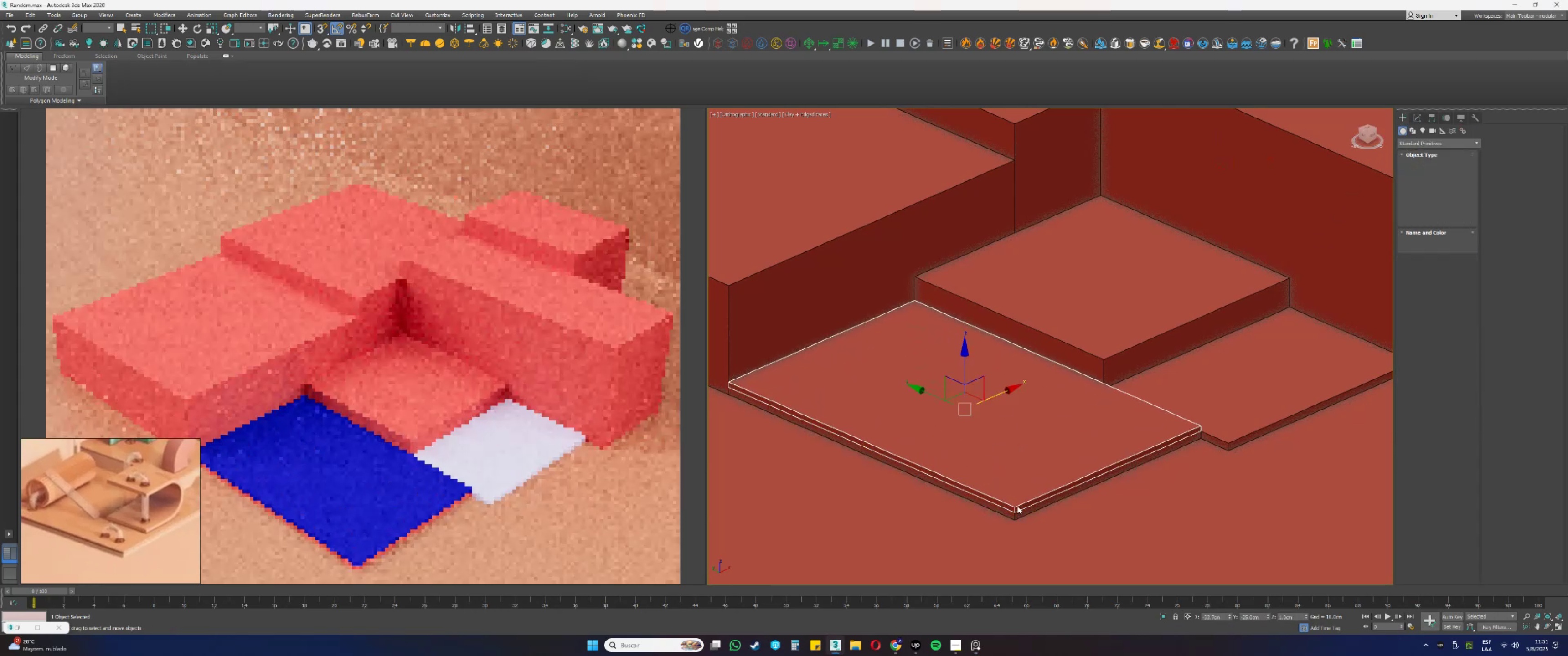 
left_click_drag(start_coordinate=[916, 308], to_coordinate=[1019, 512])
 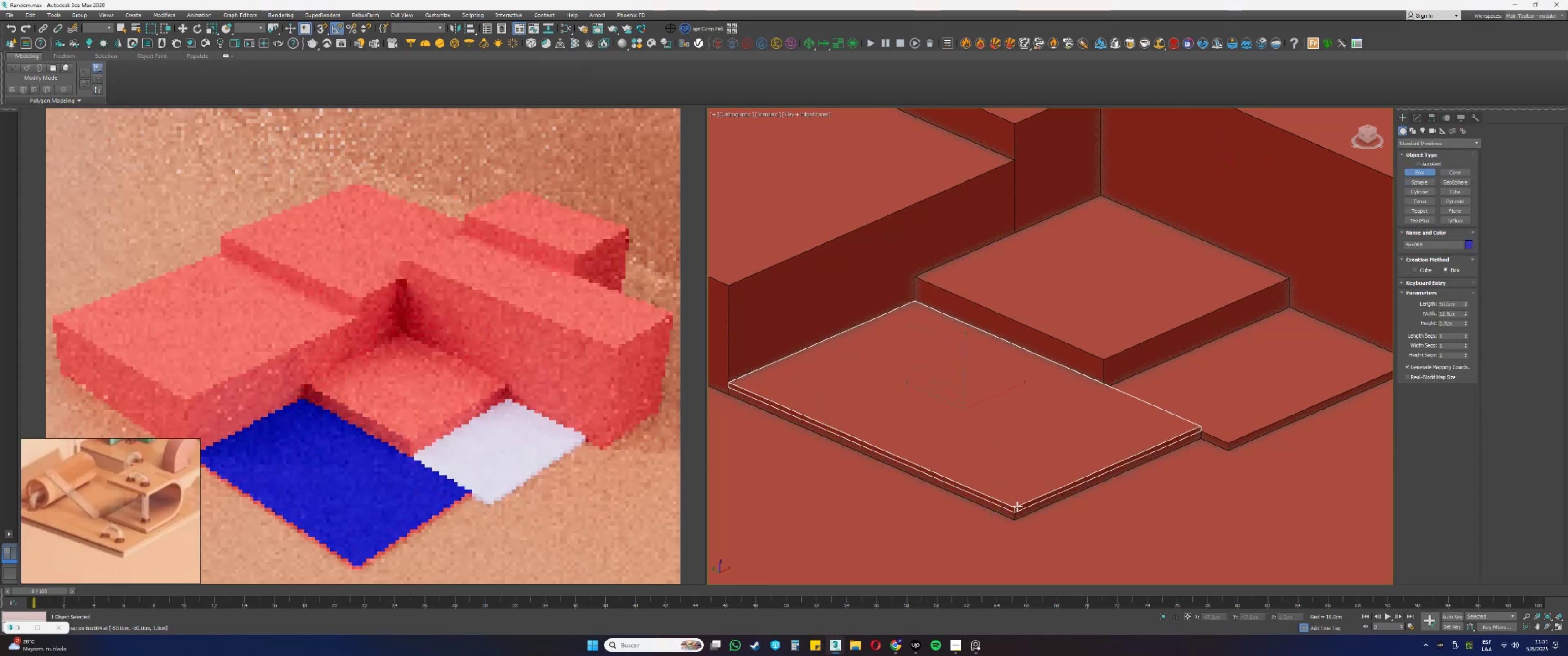 
left_click([1017, 506])
 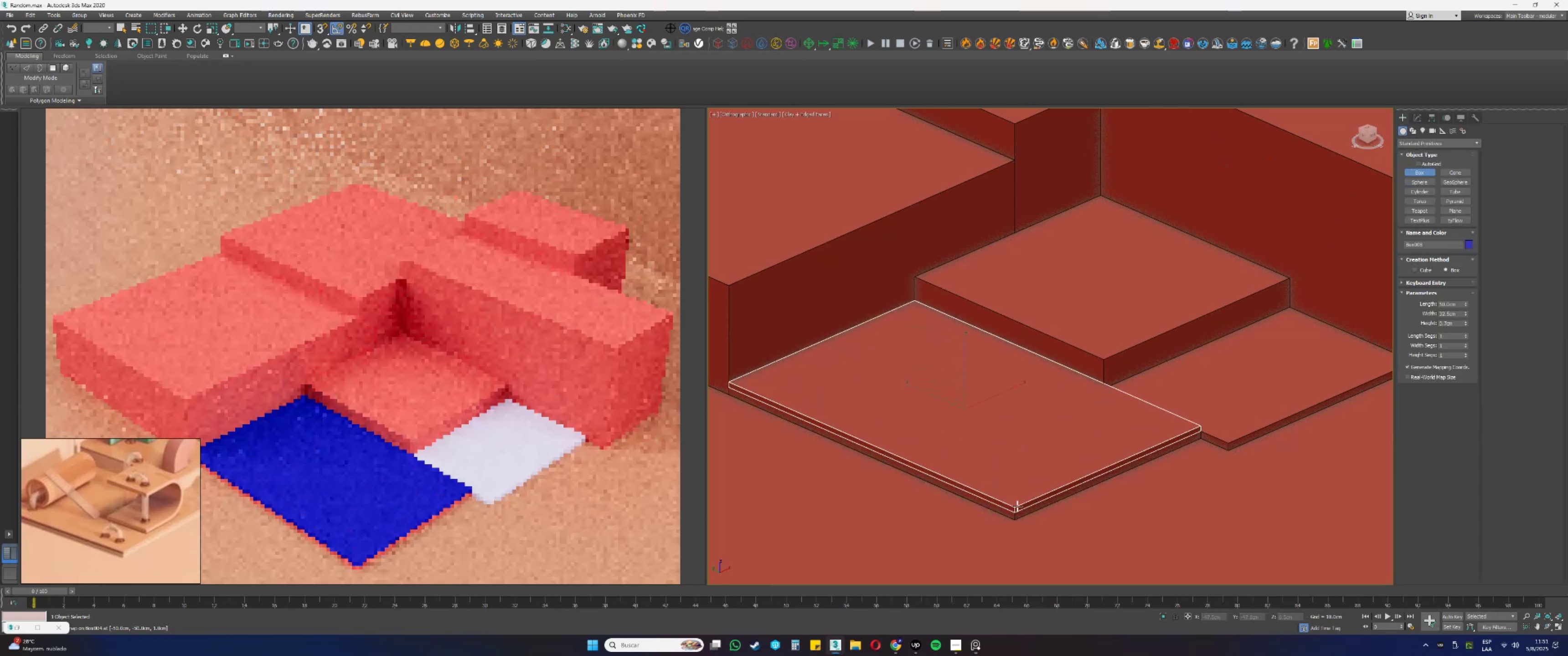 
right_click([1017, 506])
 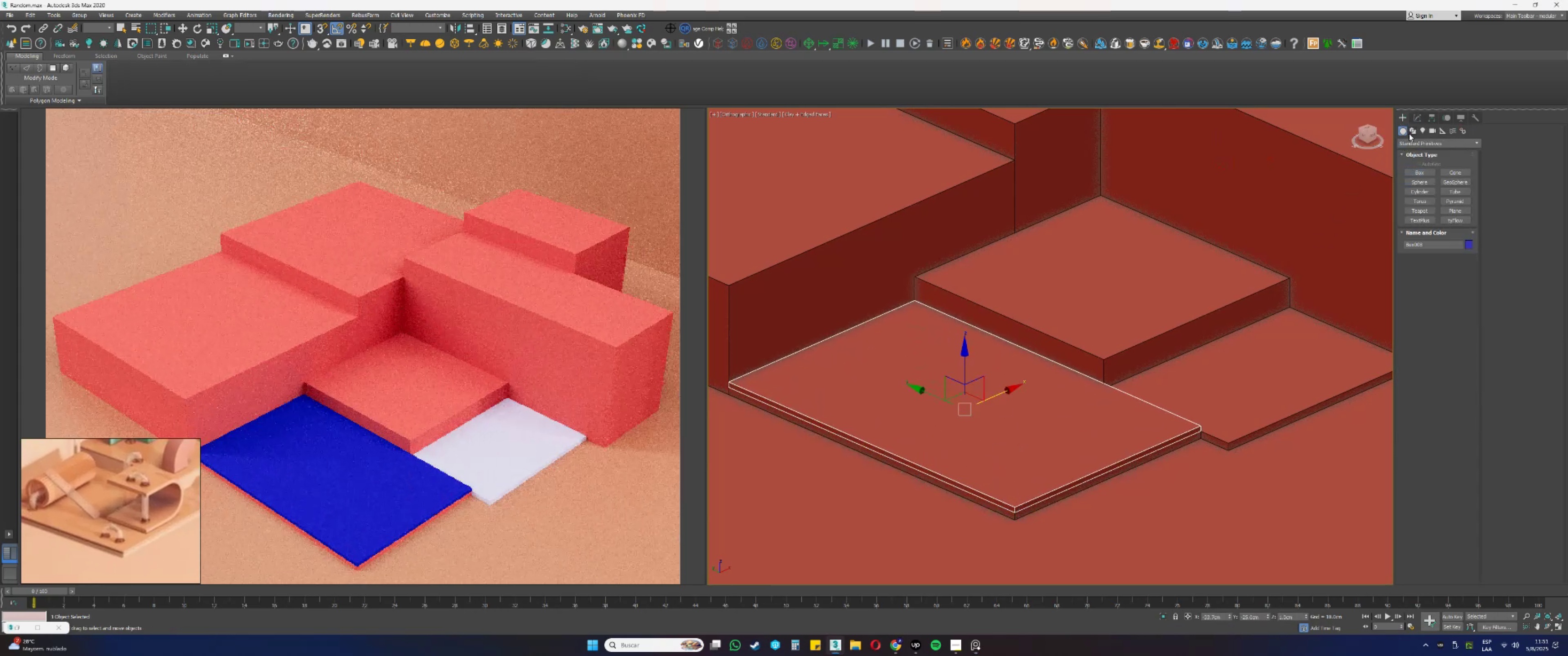 
left_click([1418, 117])
 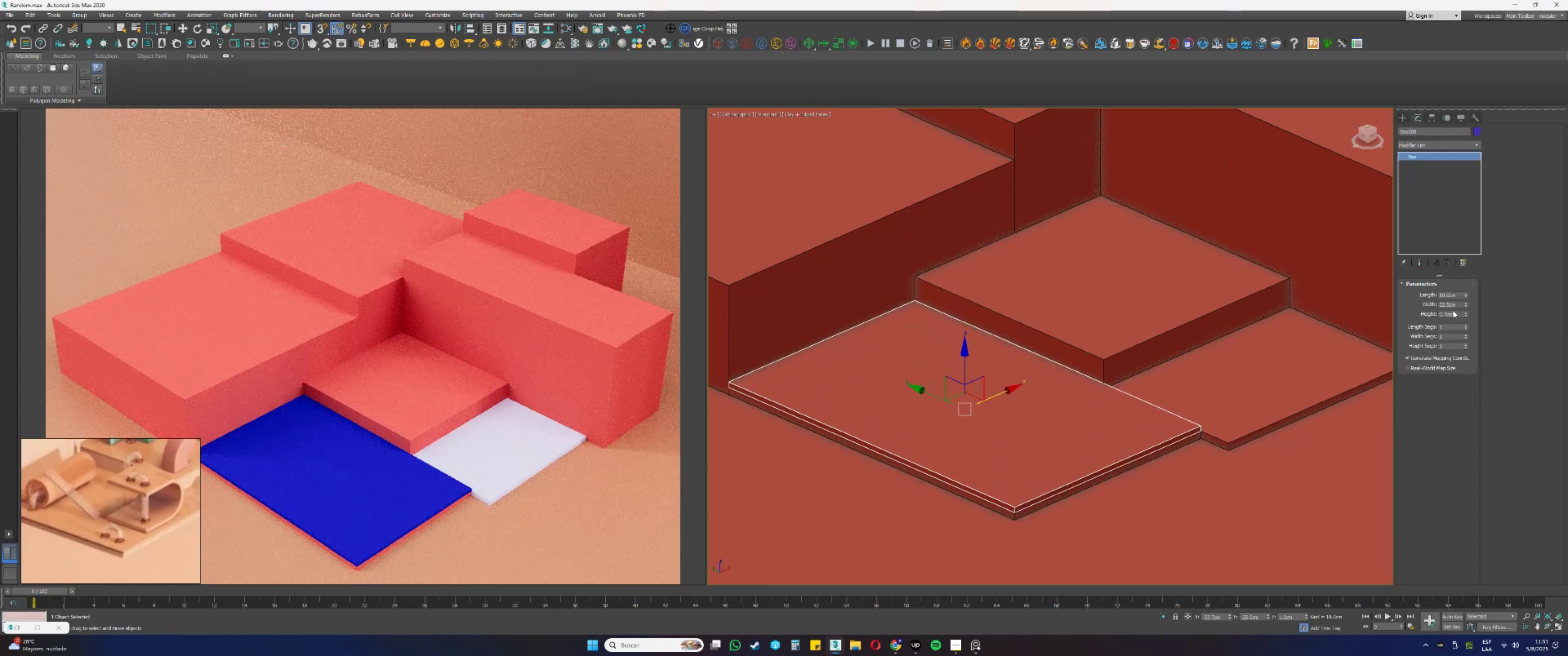 
left_click_drag(start_coordinate=[1455, 315], to_coordinate=[1413, 312])
 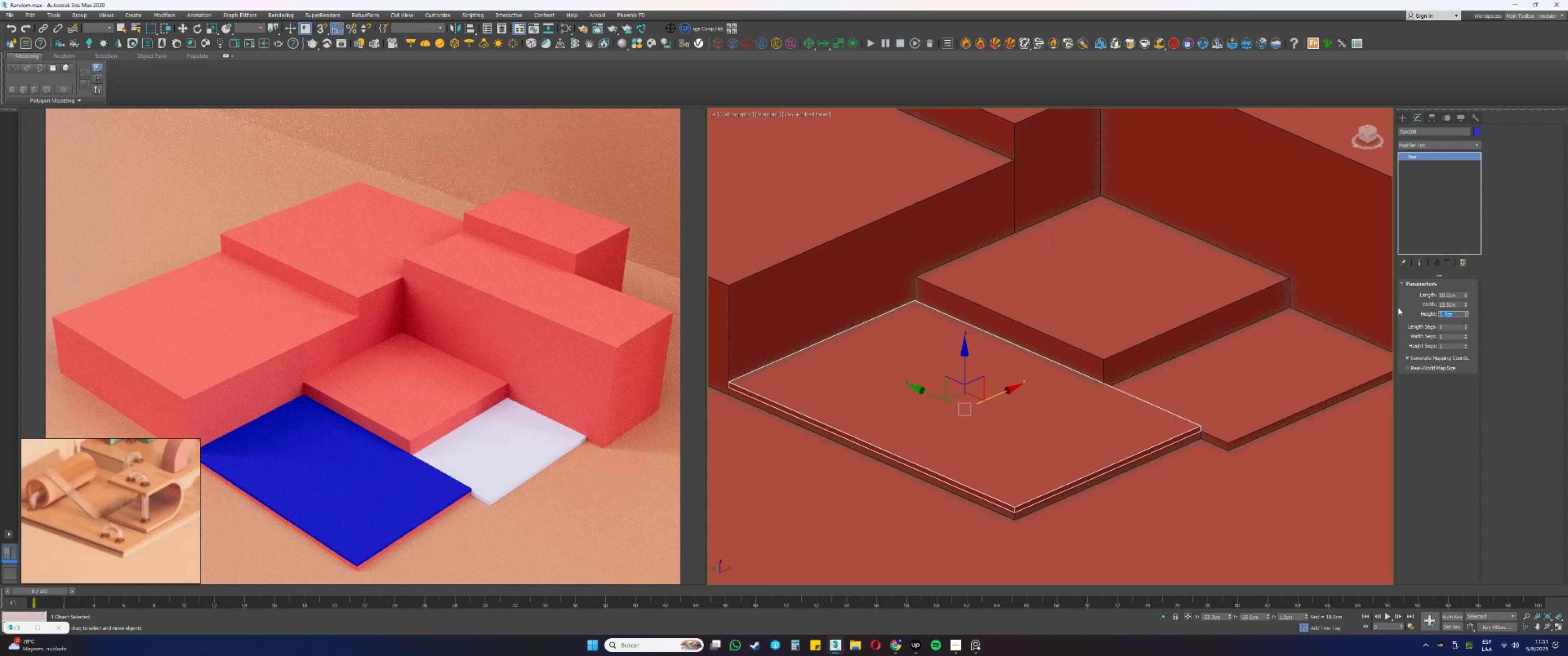 
type(.5)
key(NumpadEnter)
type(mm)
 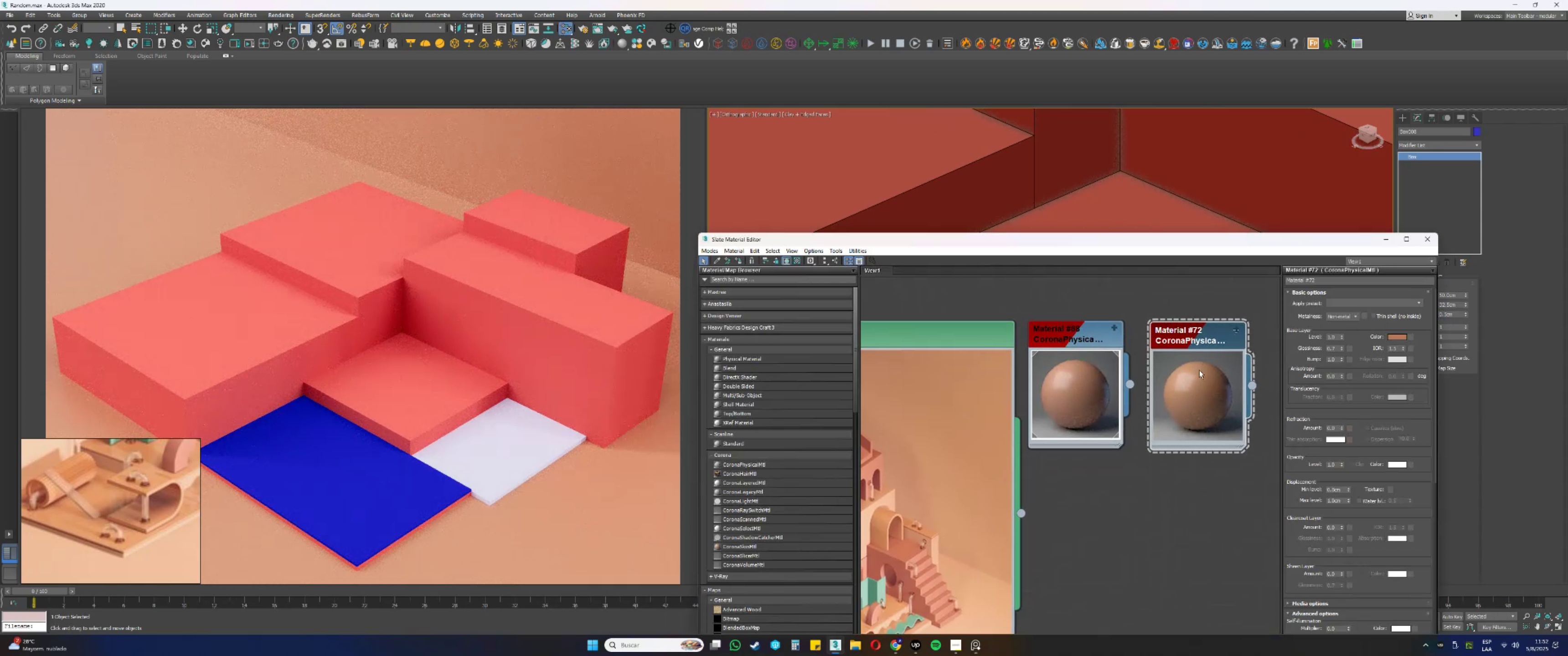 
left_click([1193, 380])
 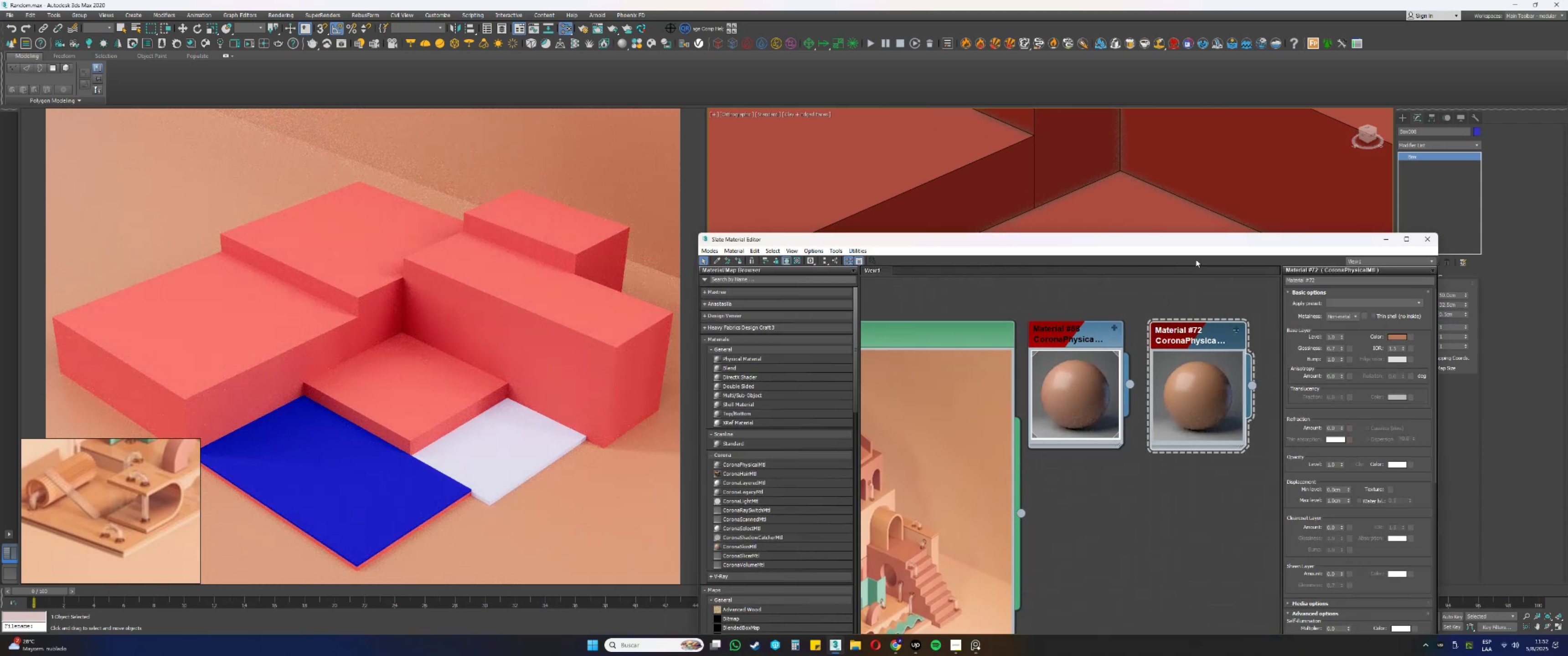 
left_click_drag(start_coordinate=[1186, 244], to_coordinate=[1135, 605])
 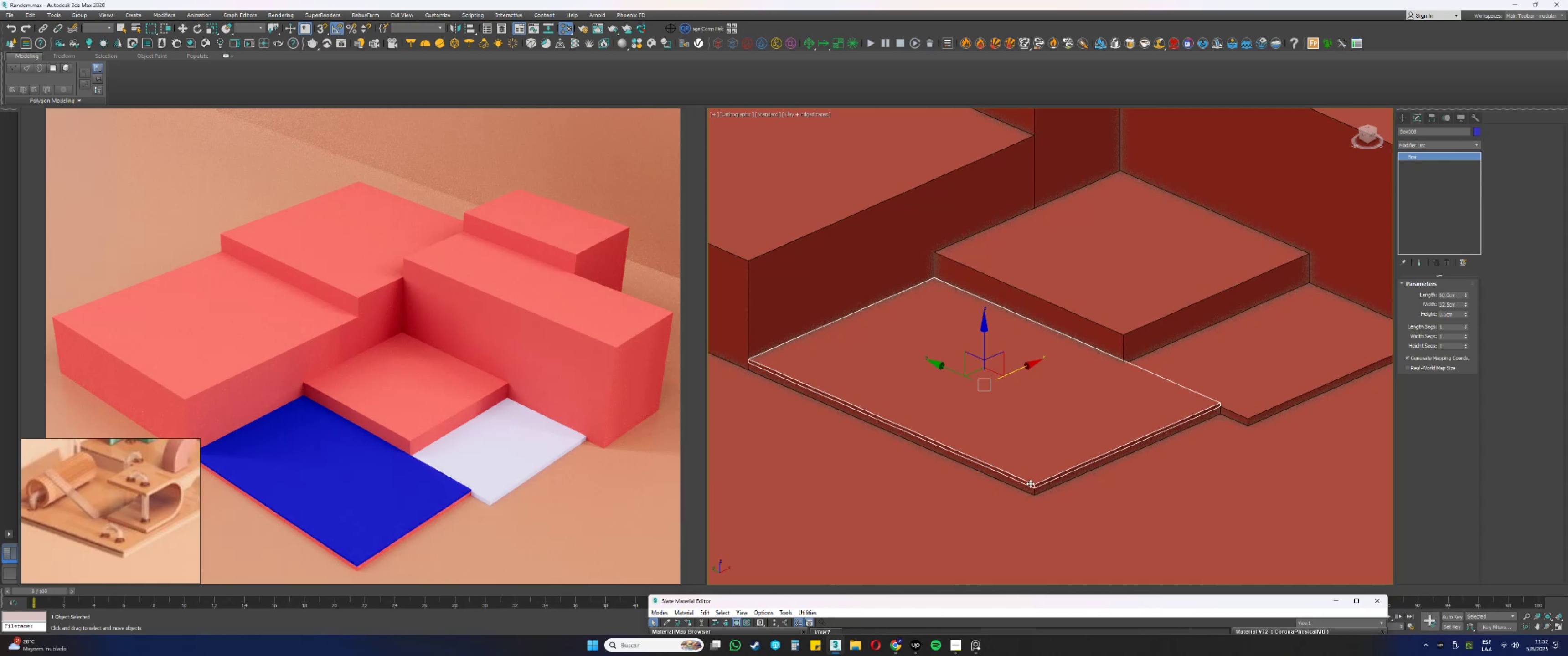 
left_click([1025, 486])
 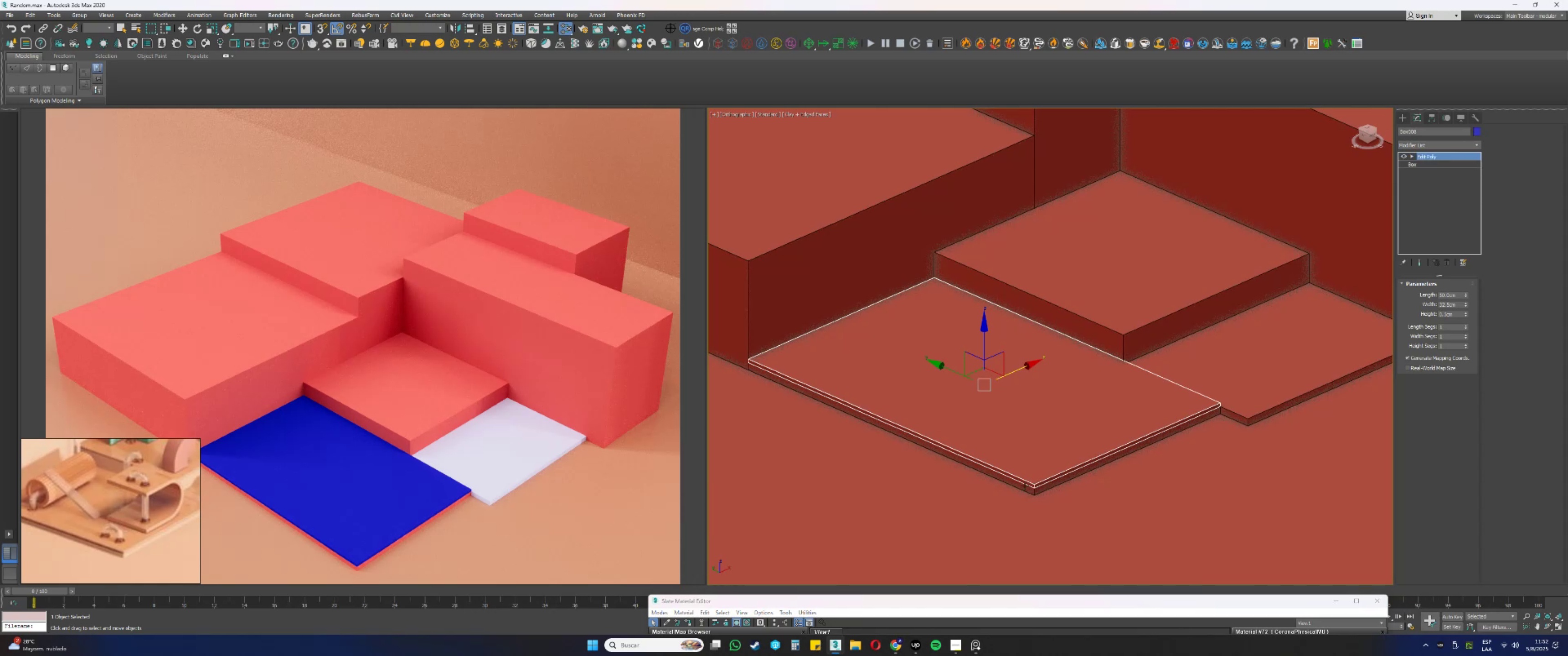 
scroll: coordinate [1018, 467], scroll_direction: down, amount: 2.0
 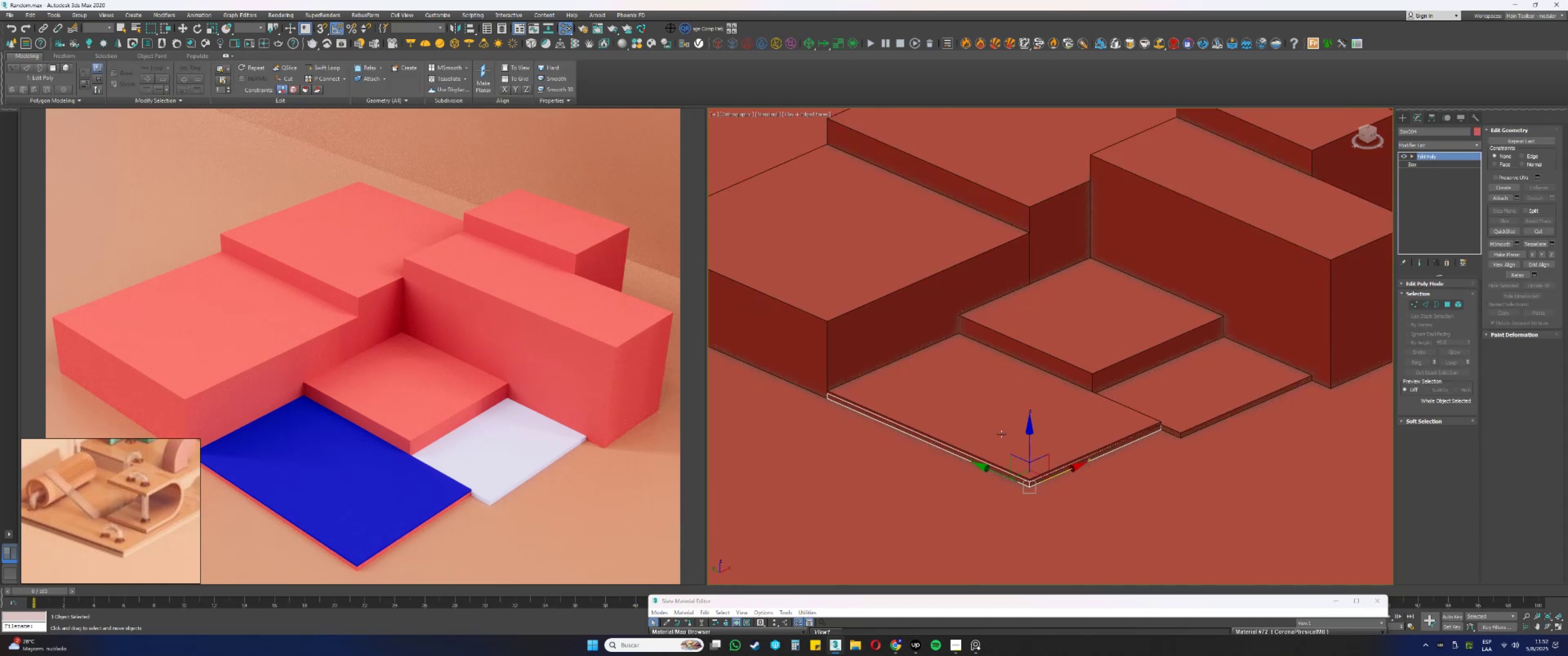 
hold_key(key=ControlLeft, duration=1.5)
left_click([922, 273])
 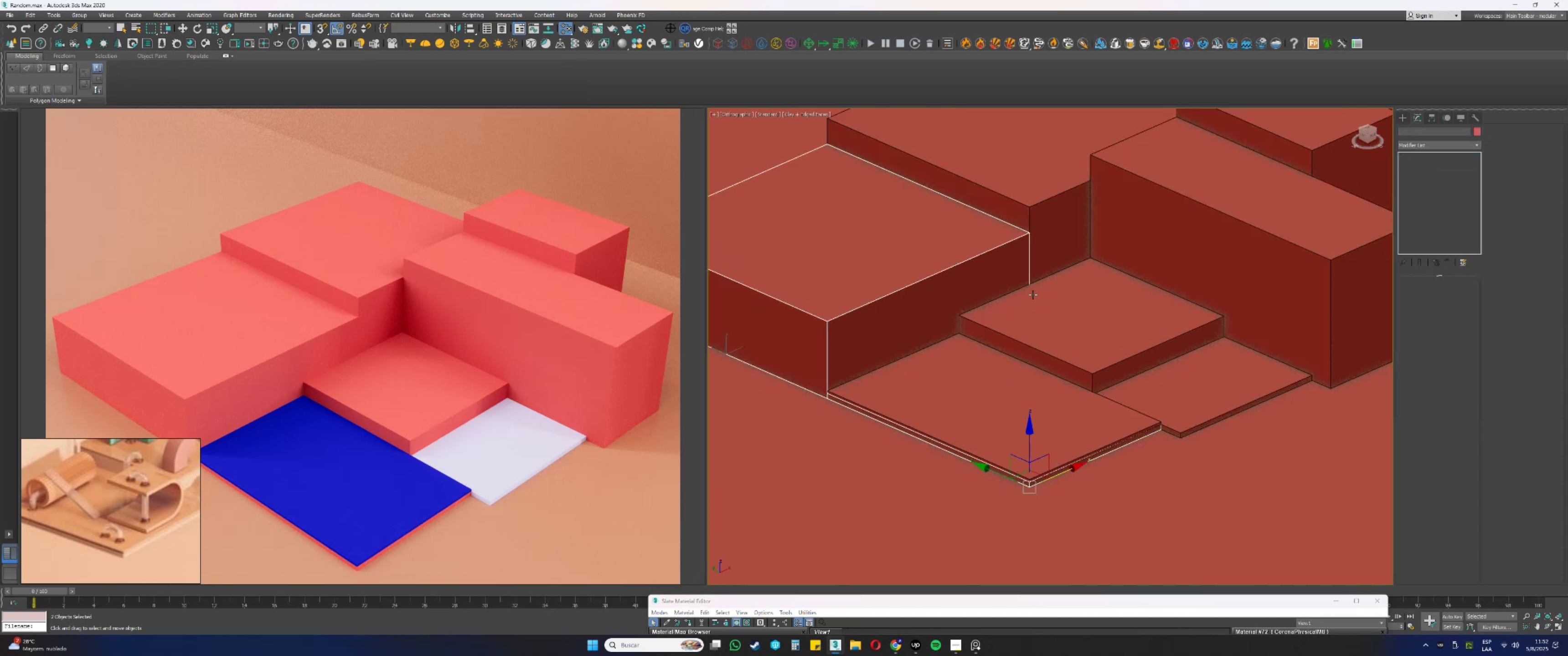 
double_click([1055, 304])
 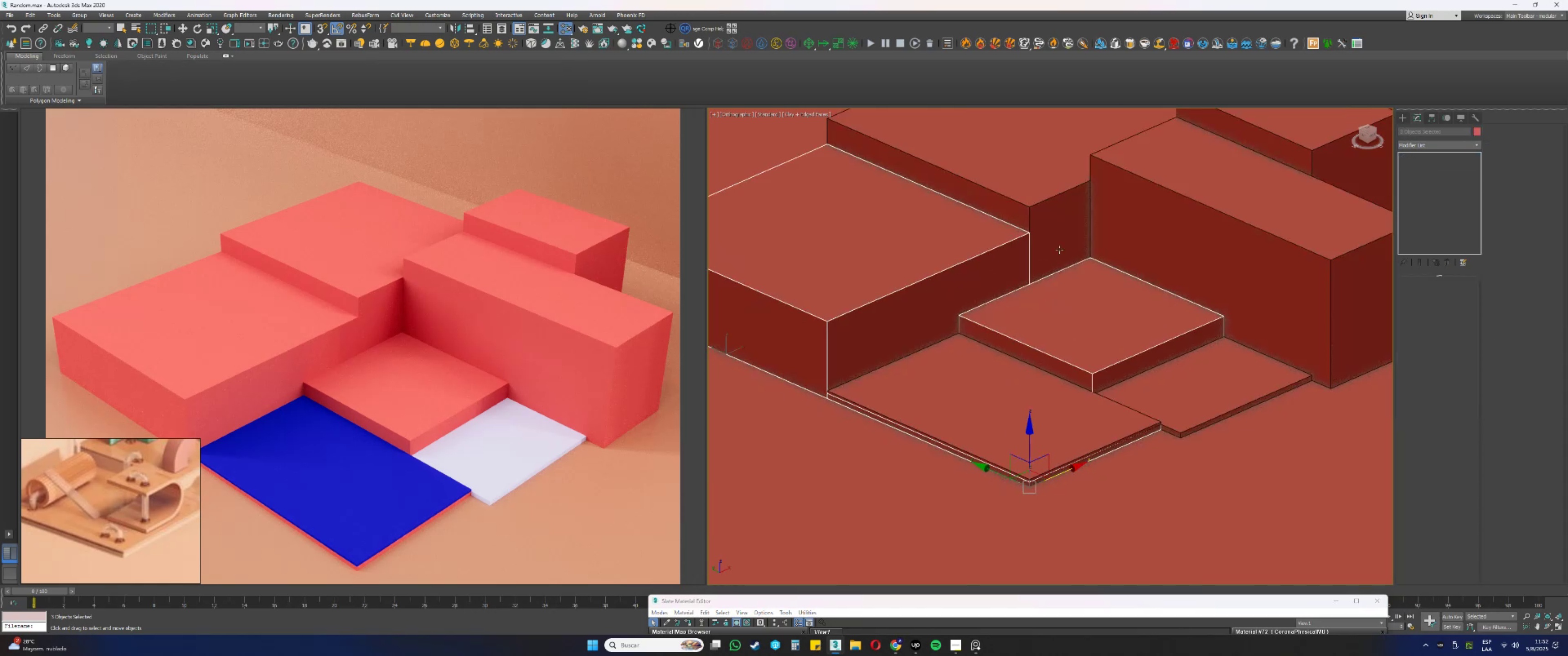 
triple_click([1058, 221])
 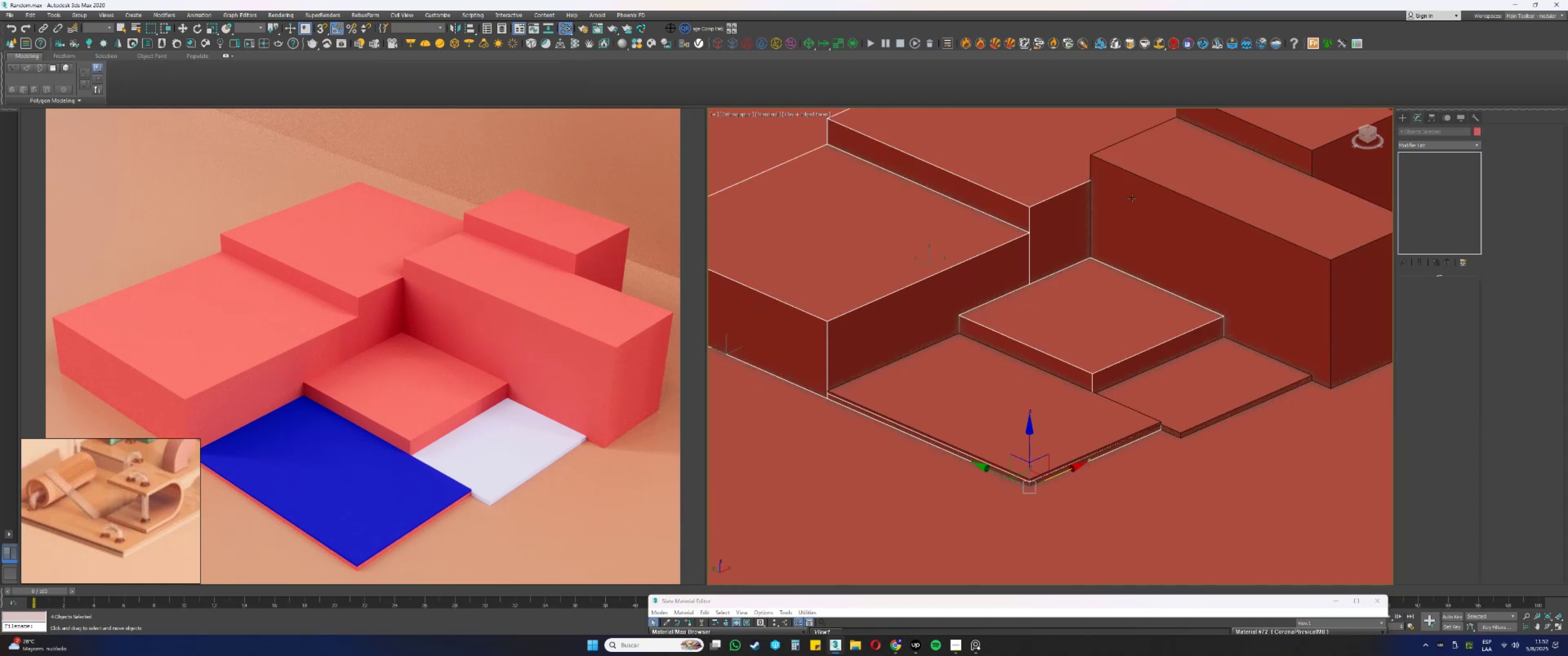 
triple_click([1150, 191])
 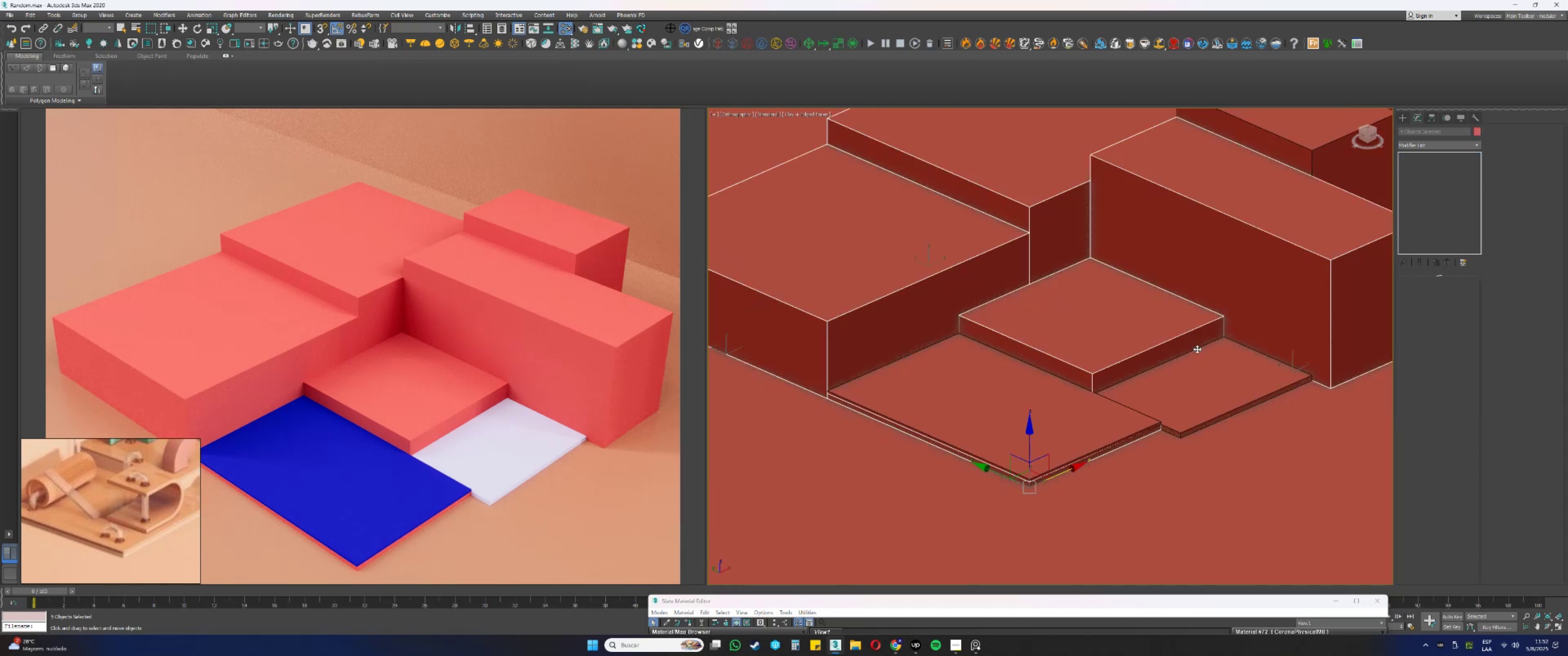 
key(Control+ControlLeft)
 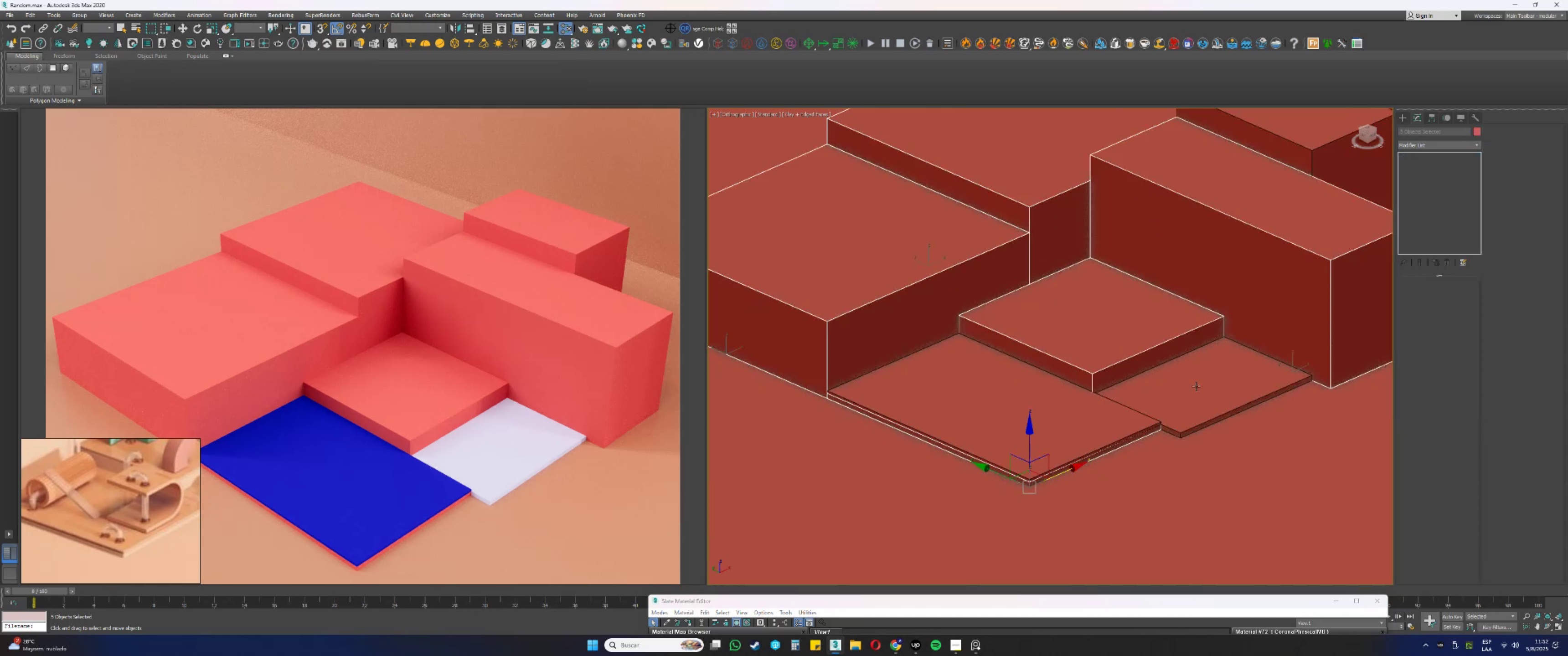 
key(Control+ControlLeft)
 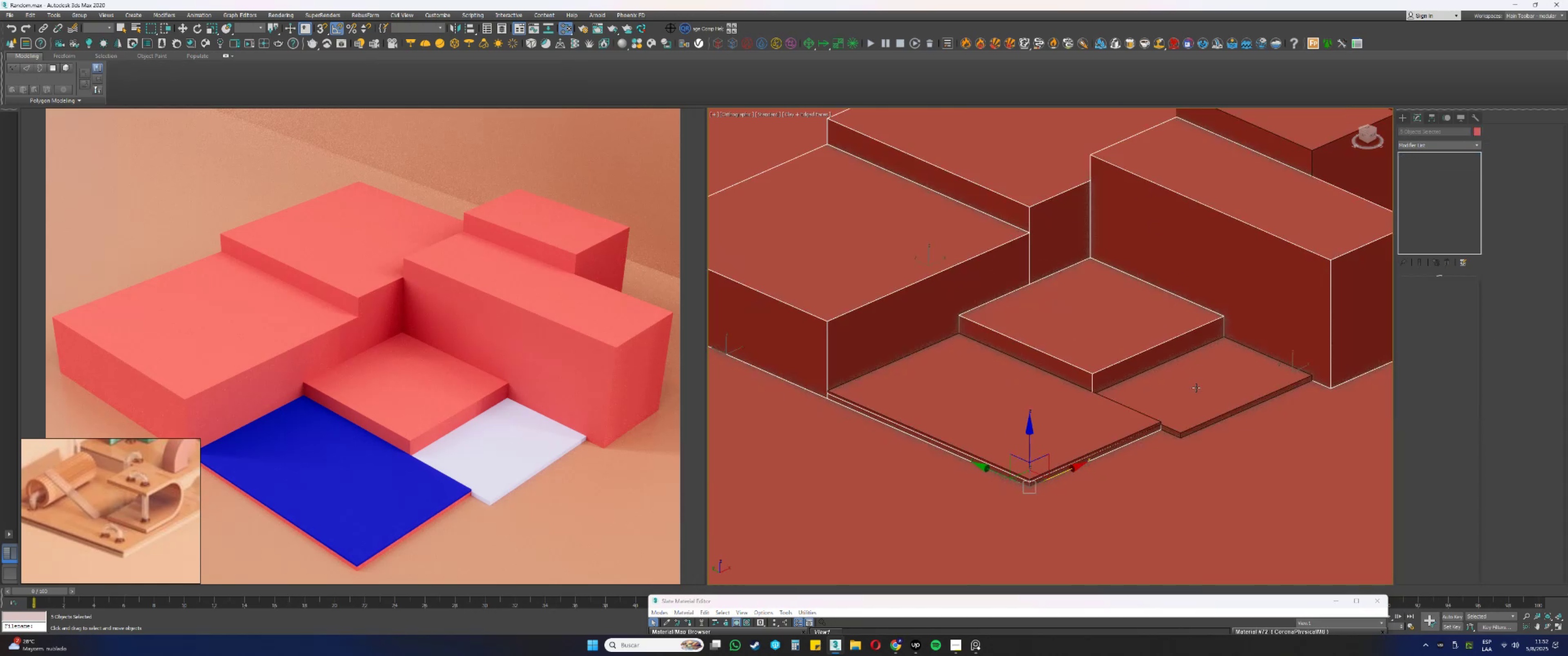 
triple_click([1196, 388])
 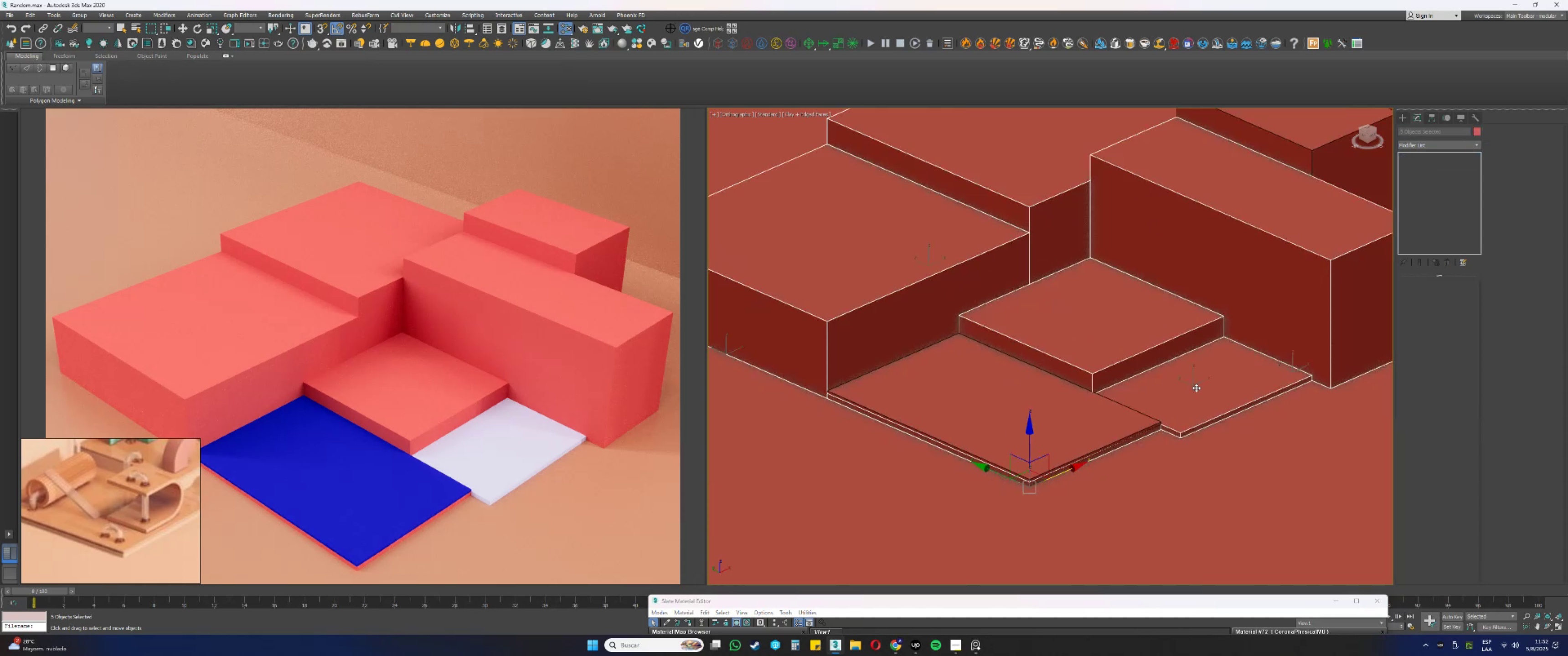 
key(Control+ControlLeft)
 